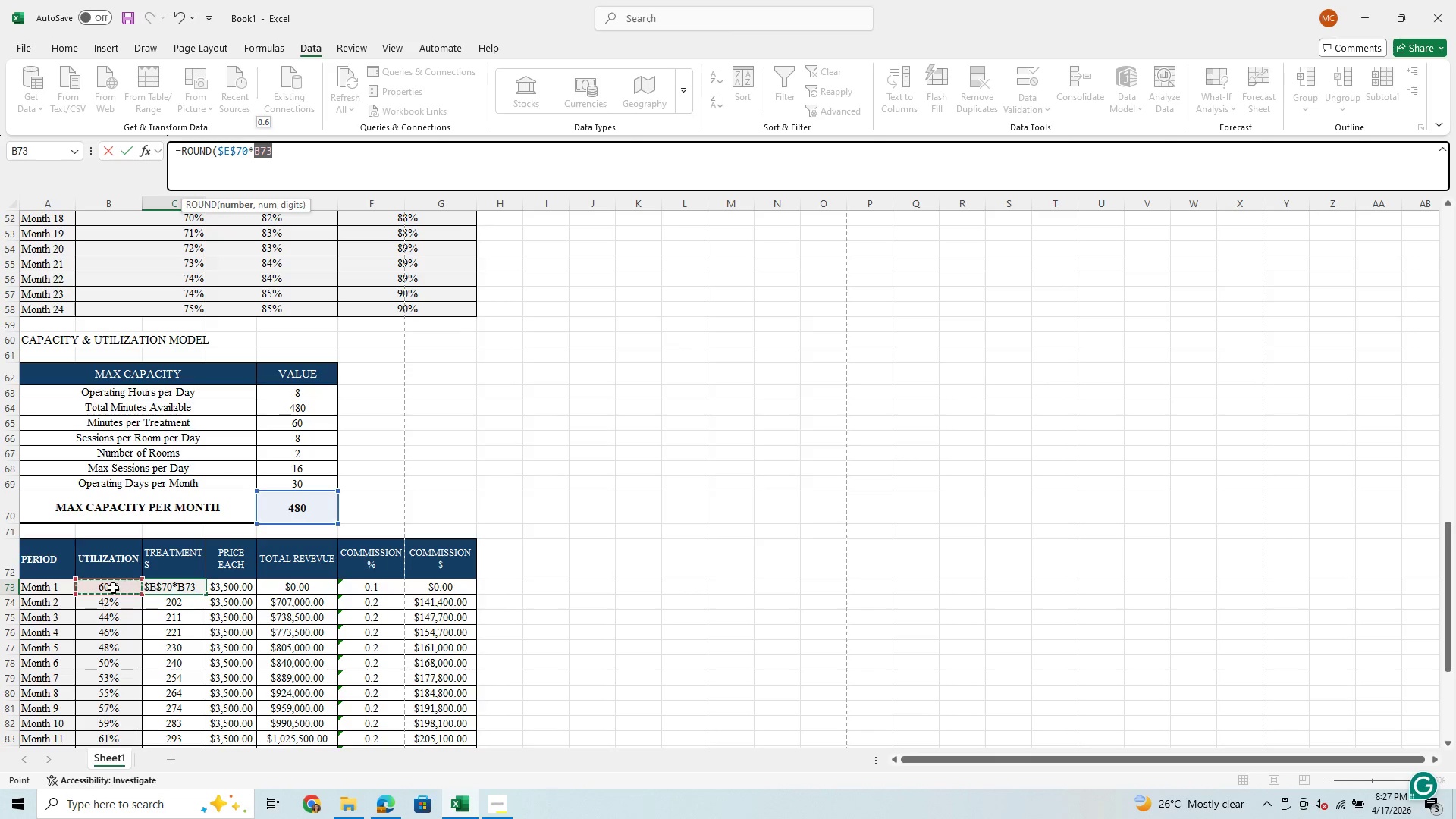 
type(,0))
 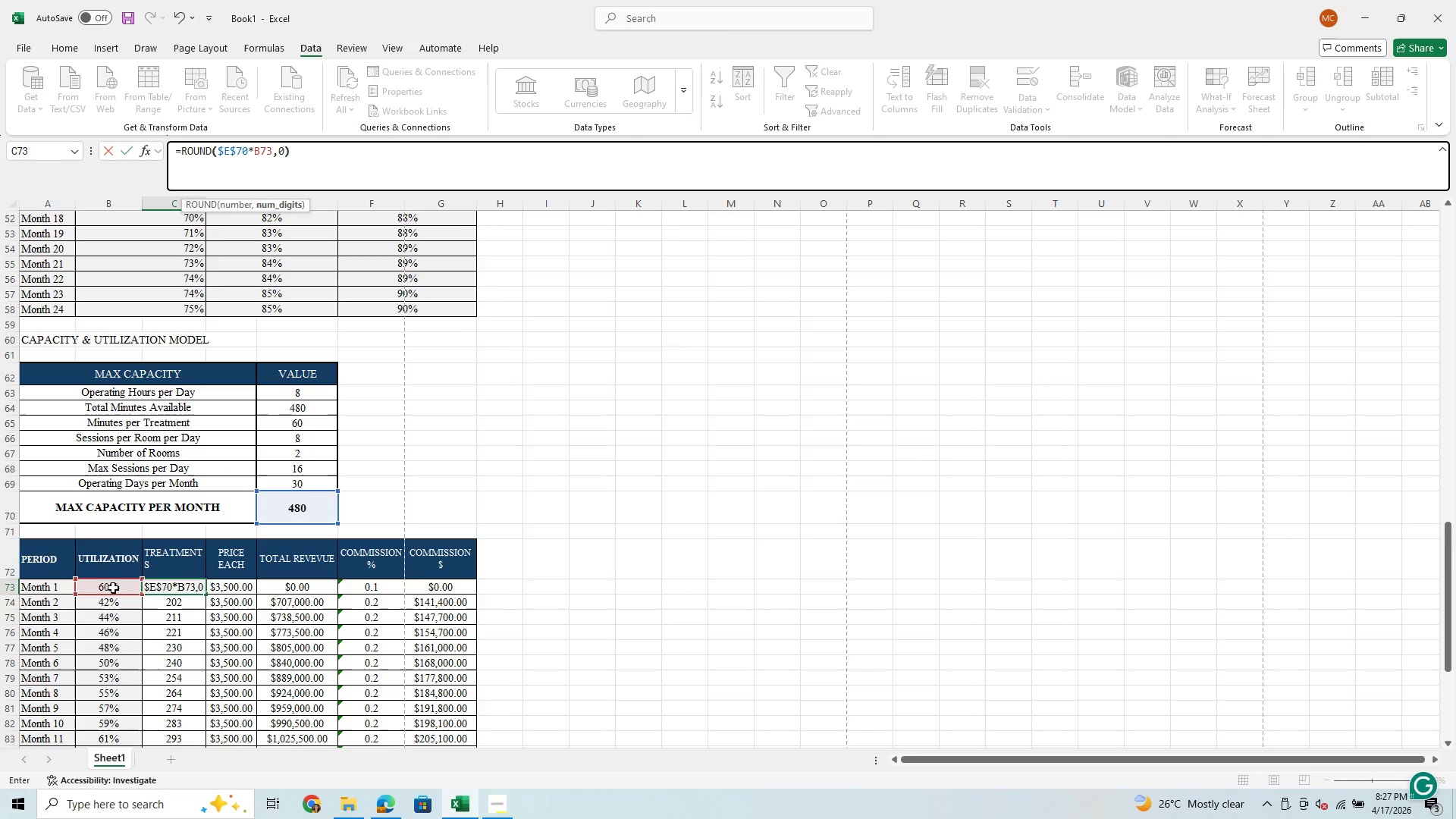 
key(Enter)
 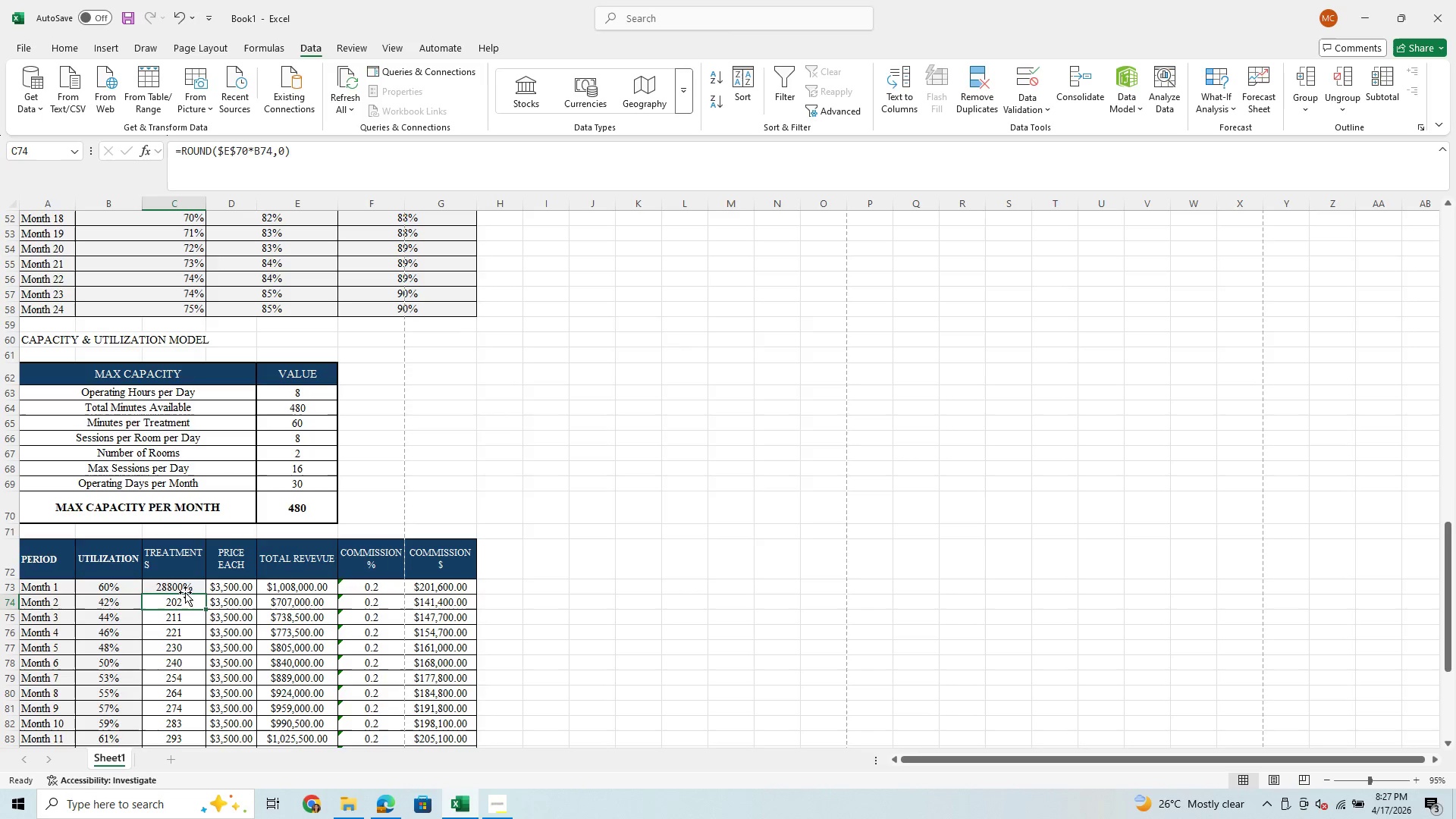 
left_click([171, 585])
 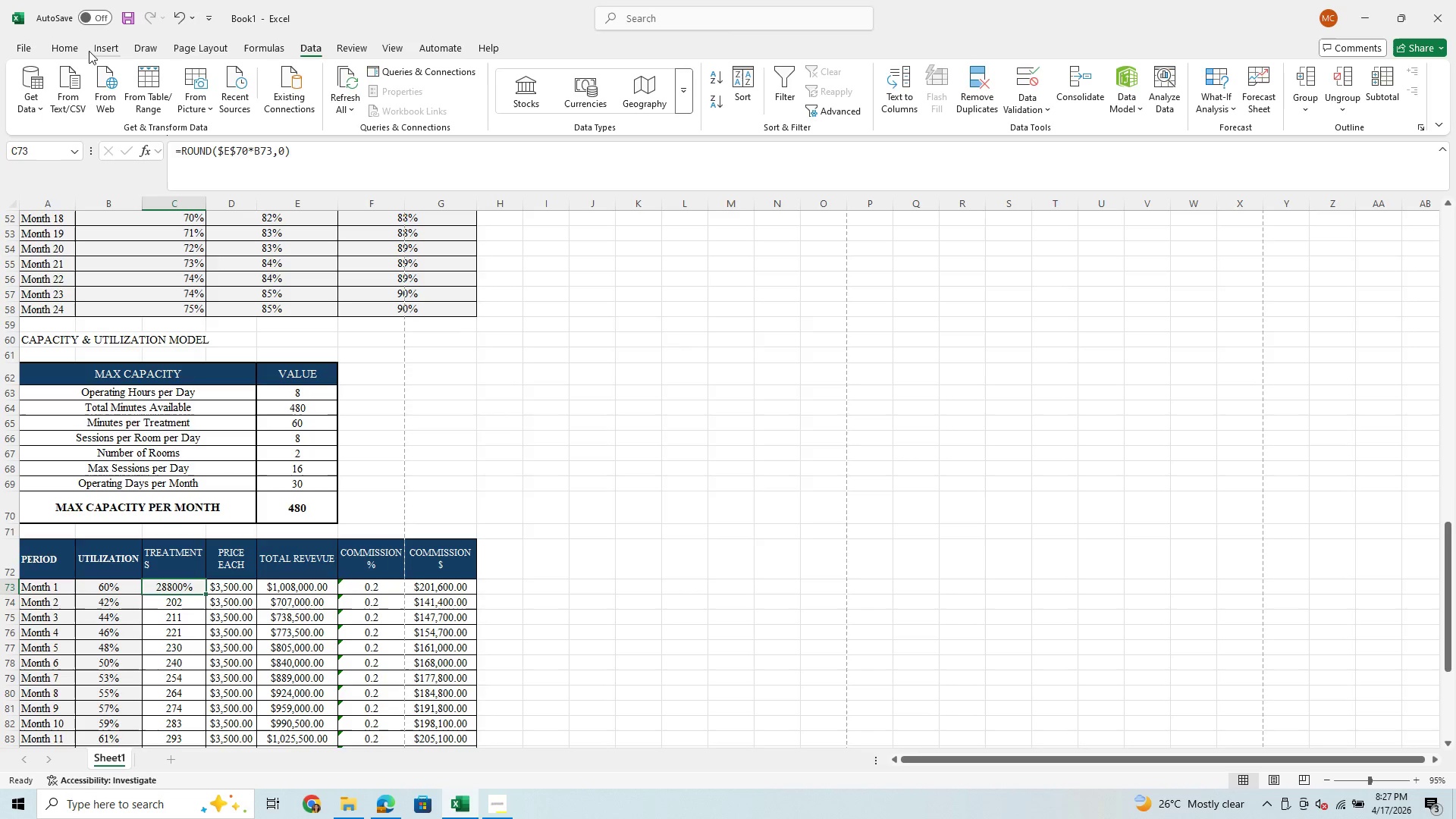 
left_click([65, 40])
 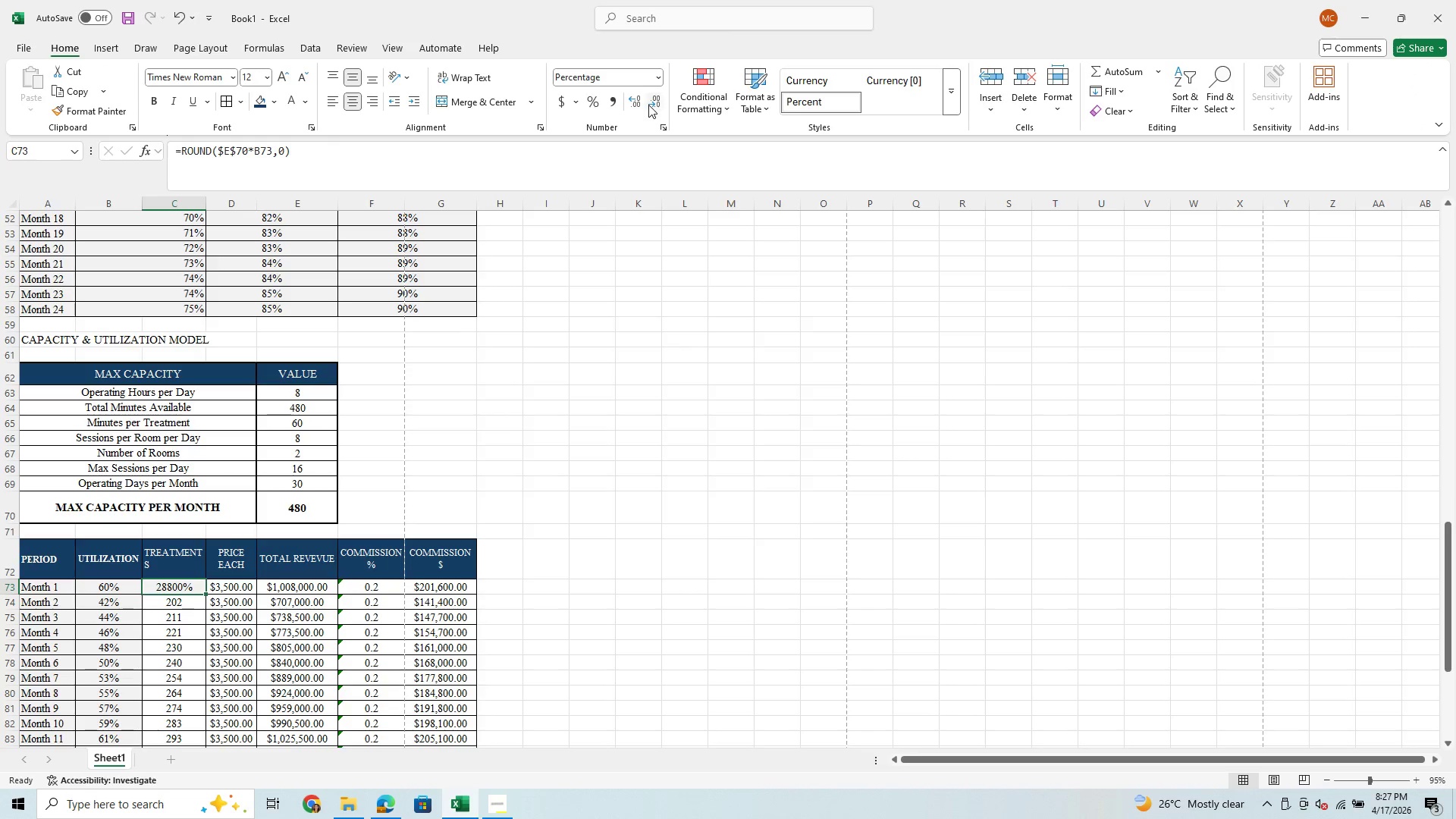 
left_click([651, 104])
 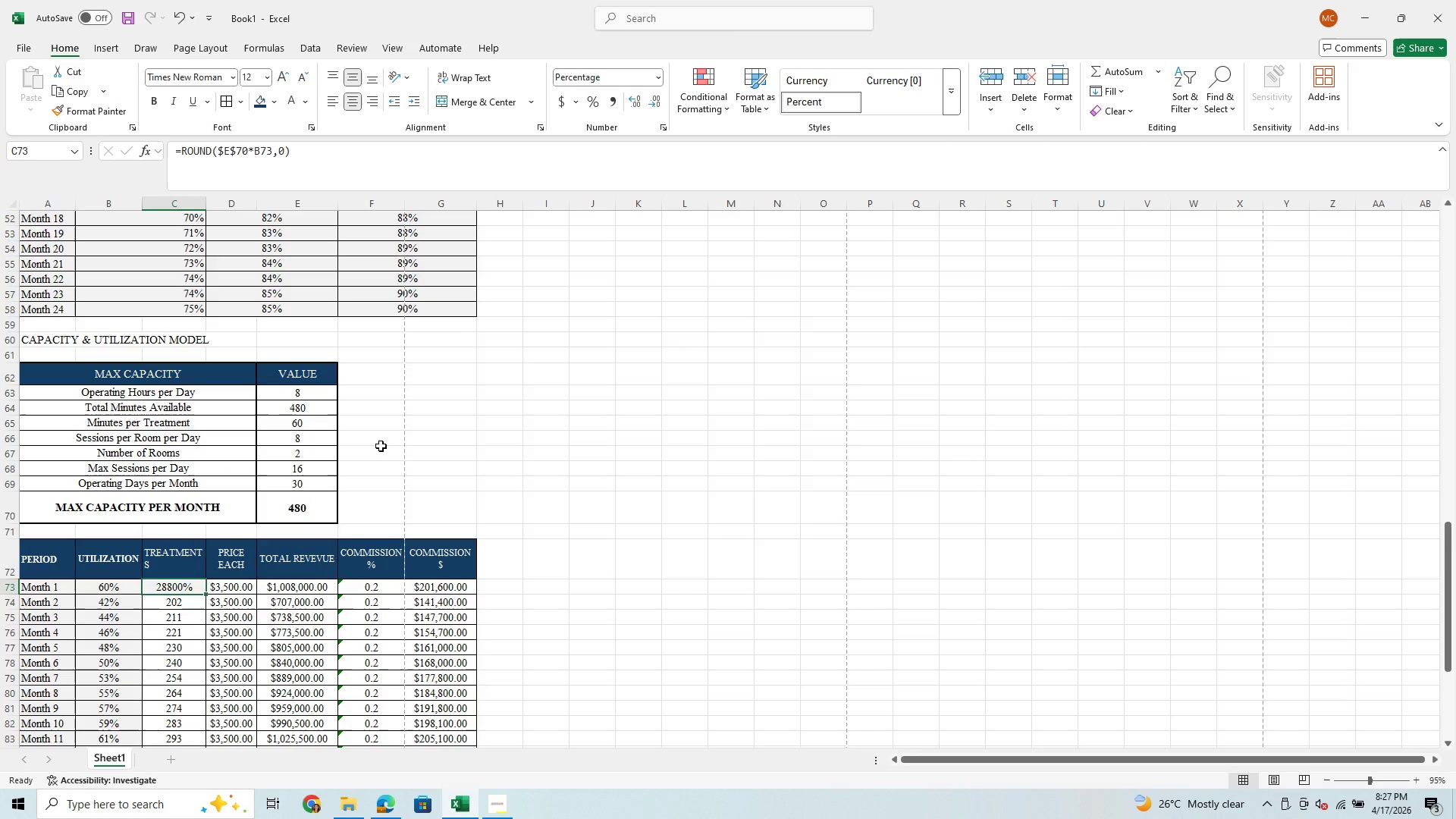 
scroll: coordinate [231, 573], scroll_direction: down, amount: 2.0
 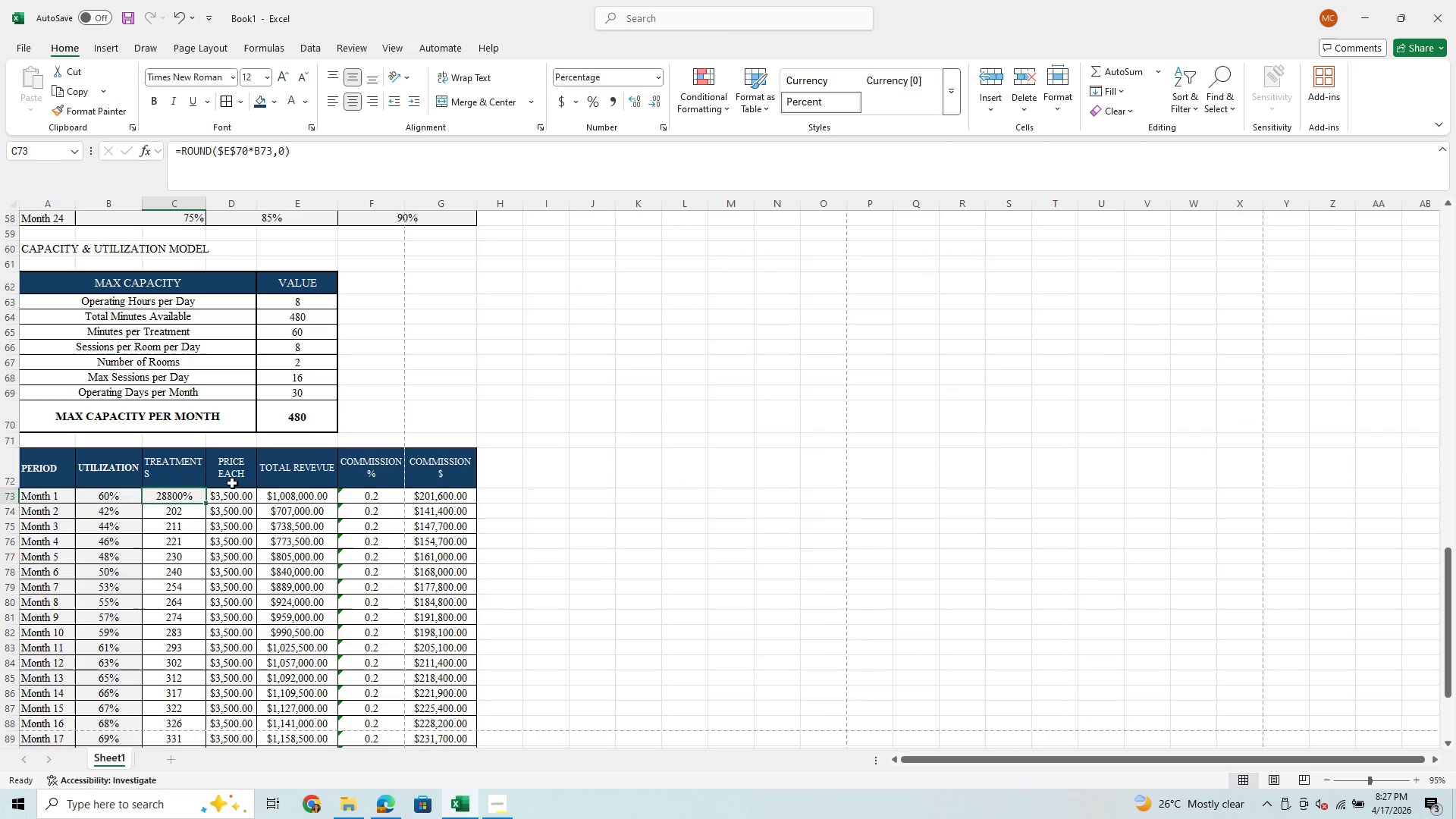 
left_click([178, 495])
 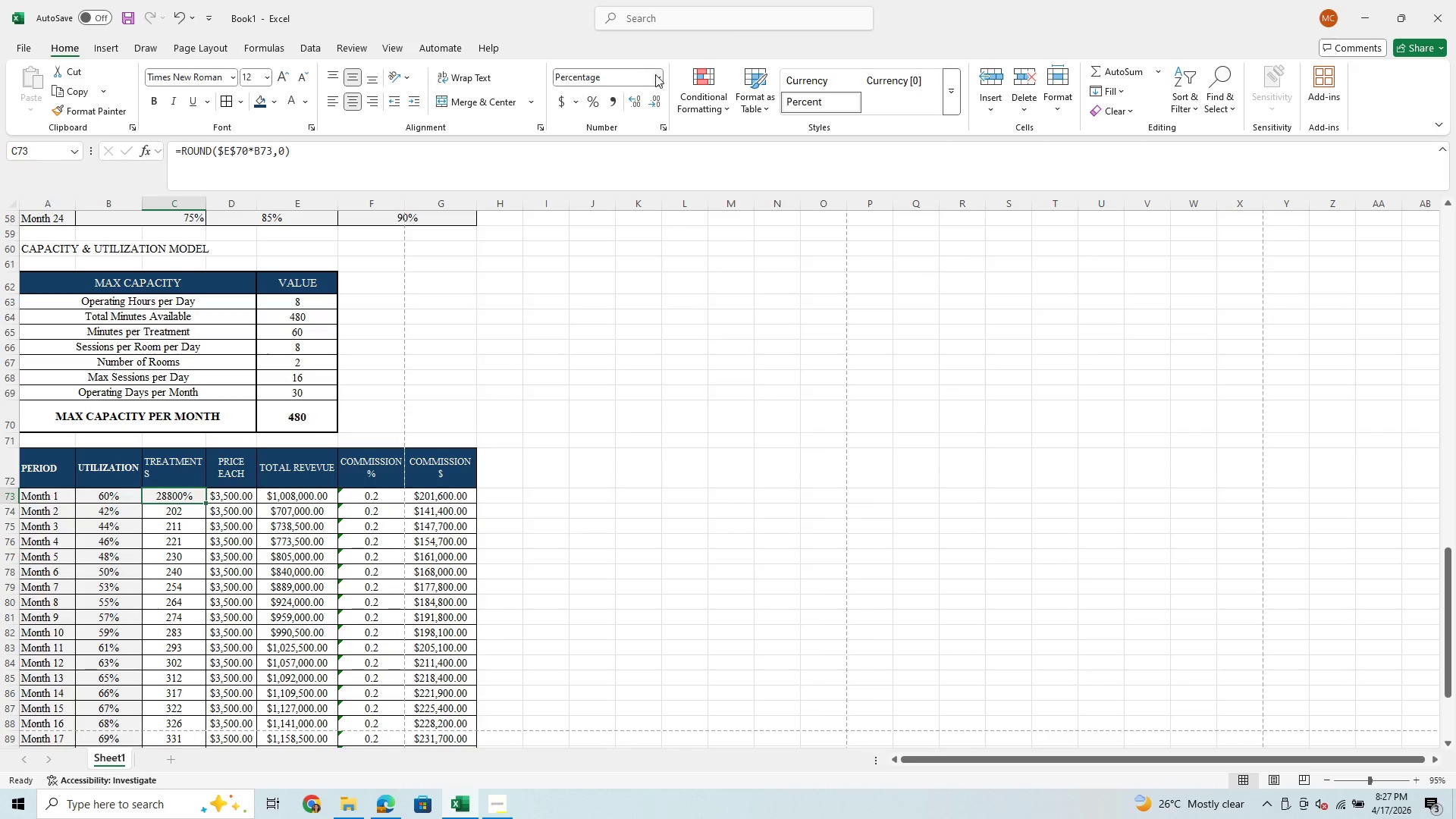 
left_click([661, 74])
 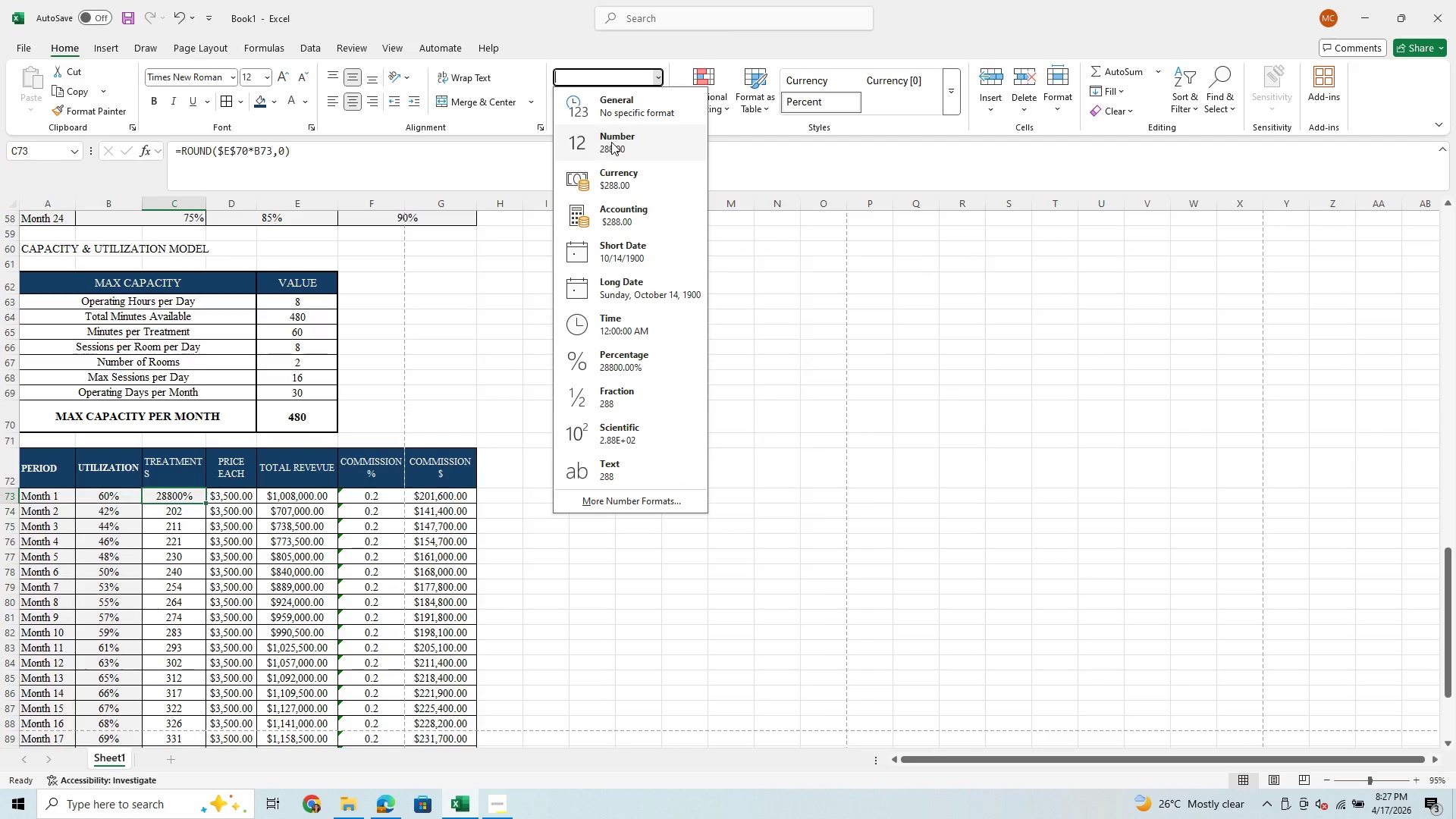 
left_click([611, 142])
 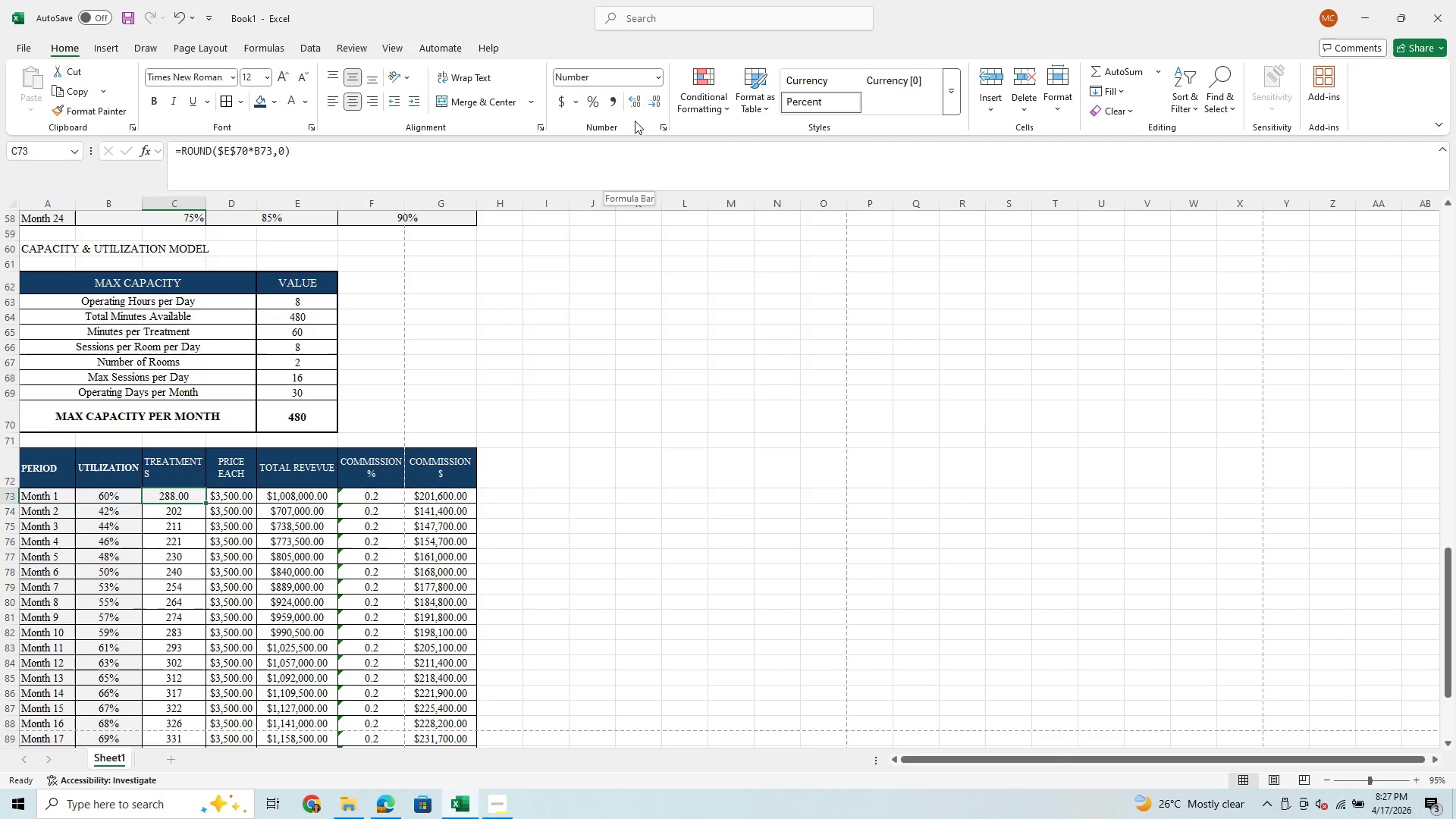 
left_click([651, 98])
 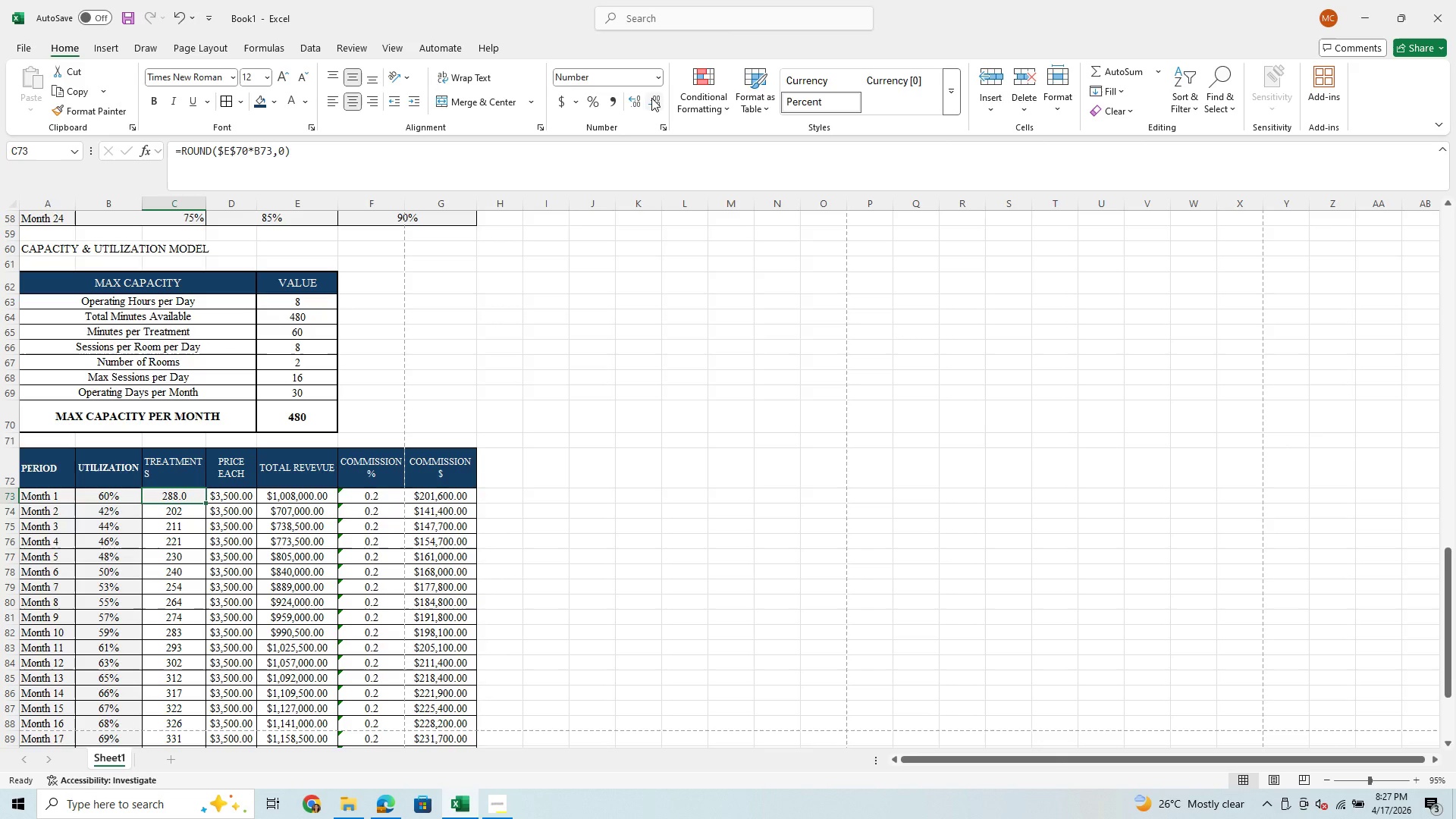 
left_click([651, 98])
 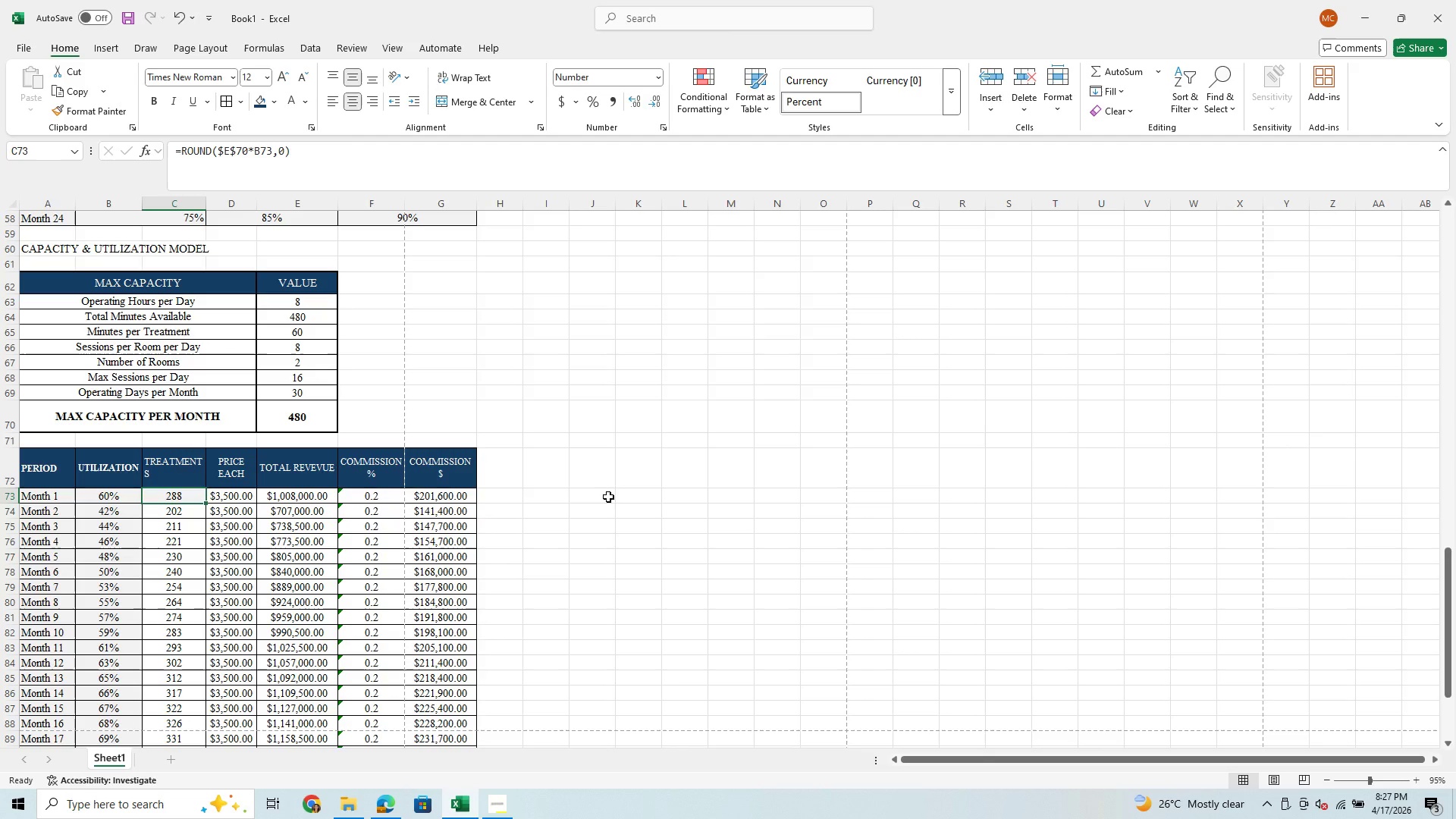 
wait(23.42)
 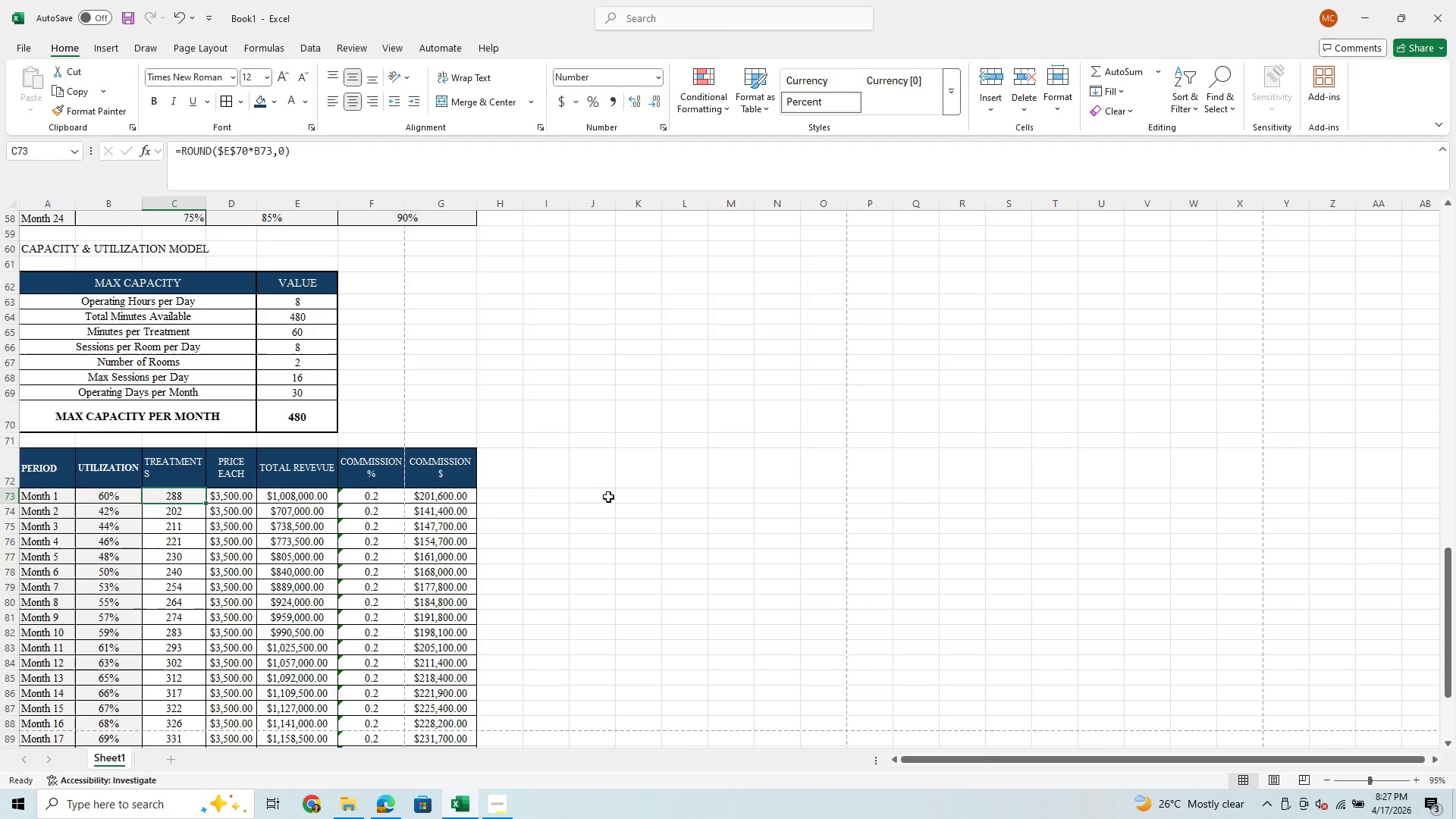 
left_click([570, 435])
 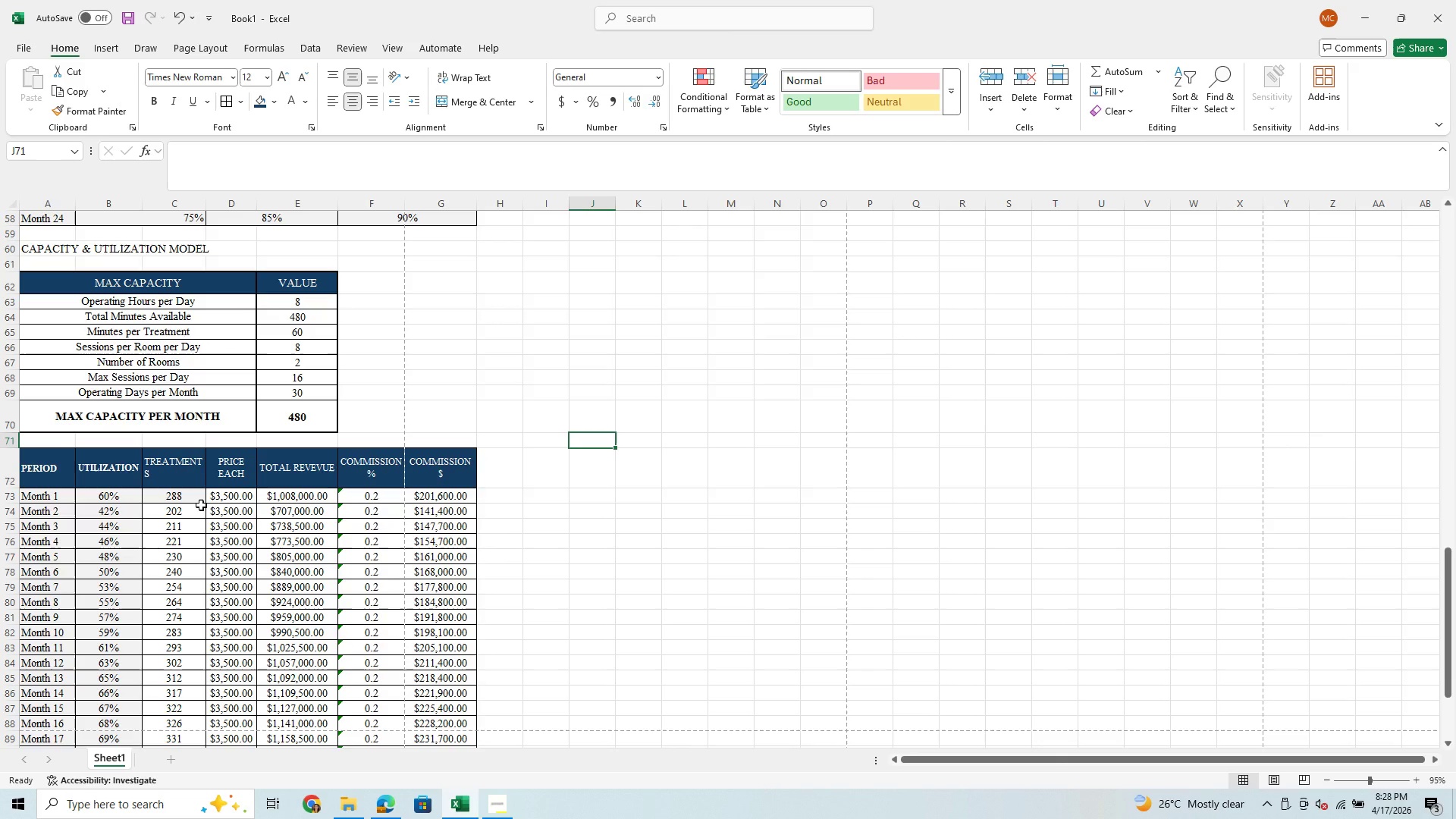 
wait(25.38)
 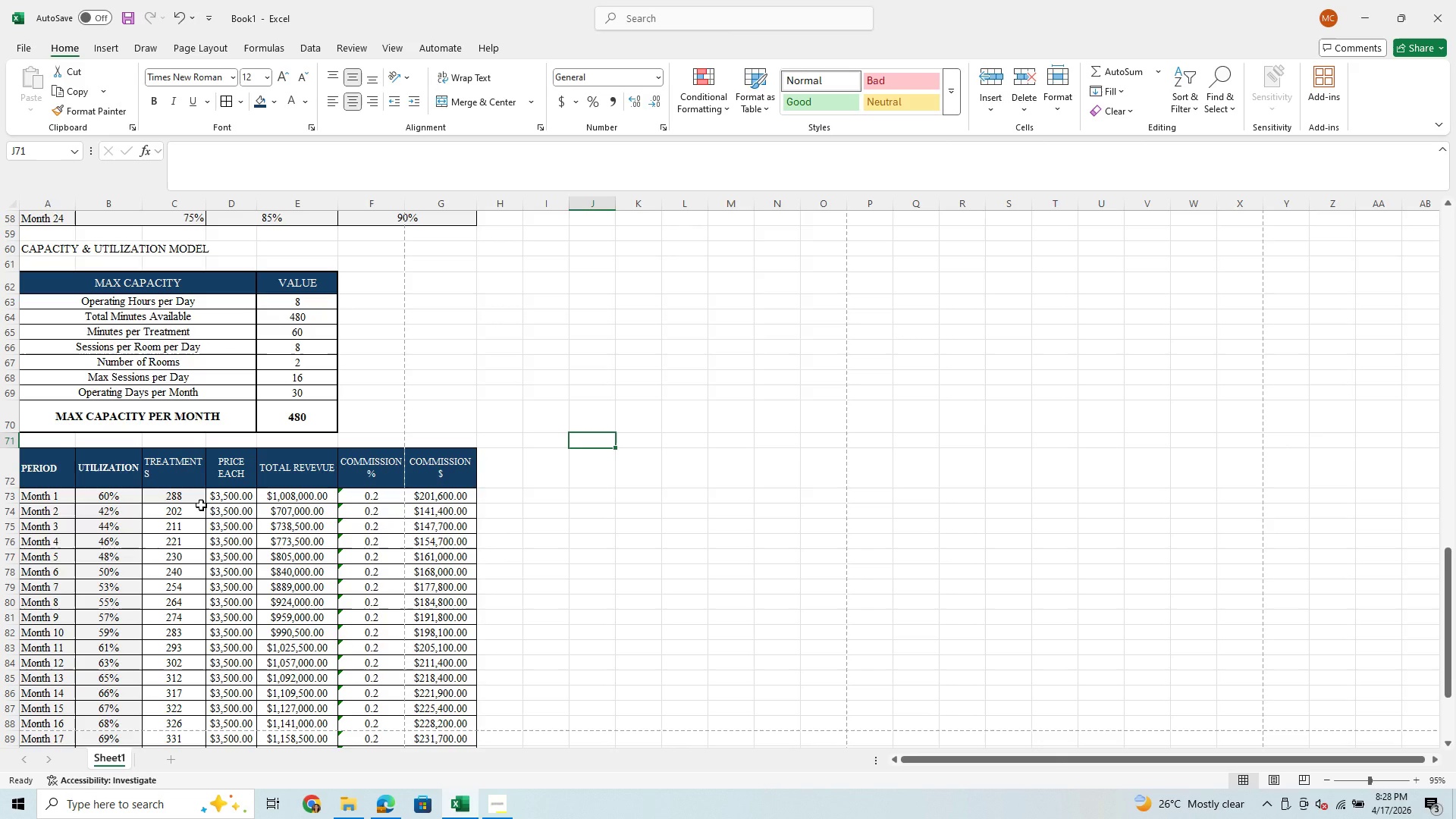 
left_click([187, 494])
 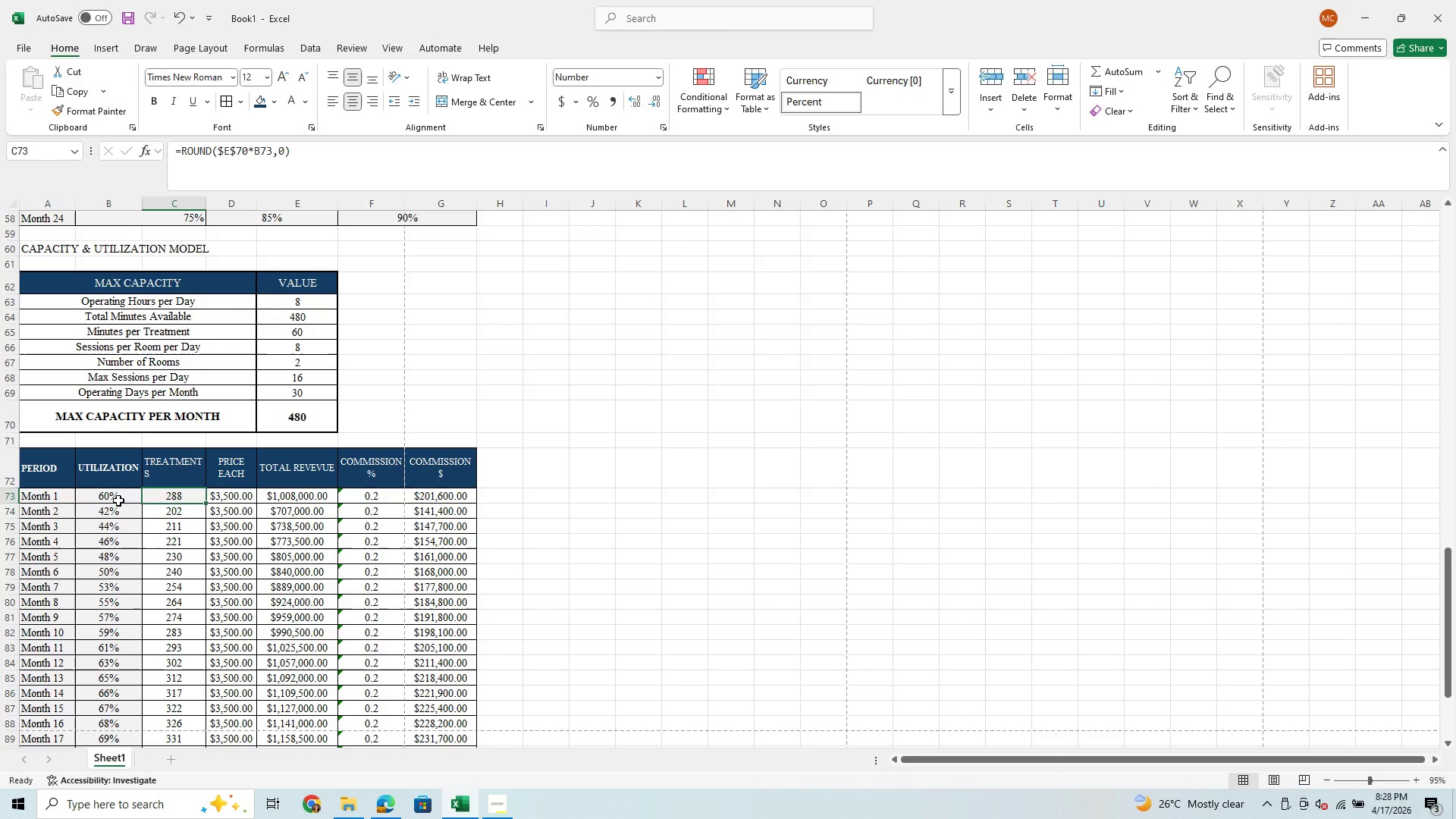 
left_click([118, 496])
 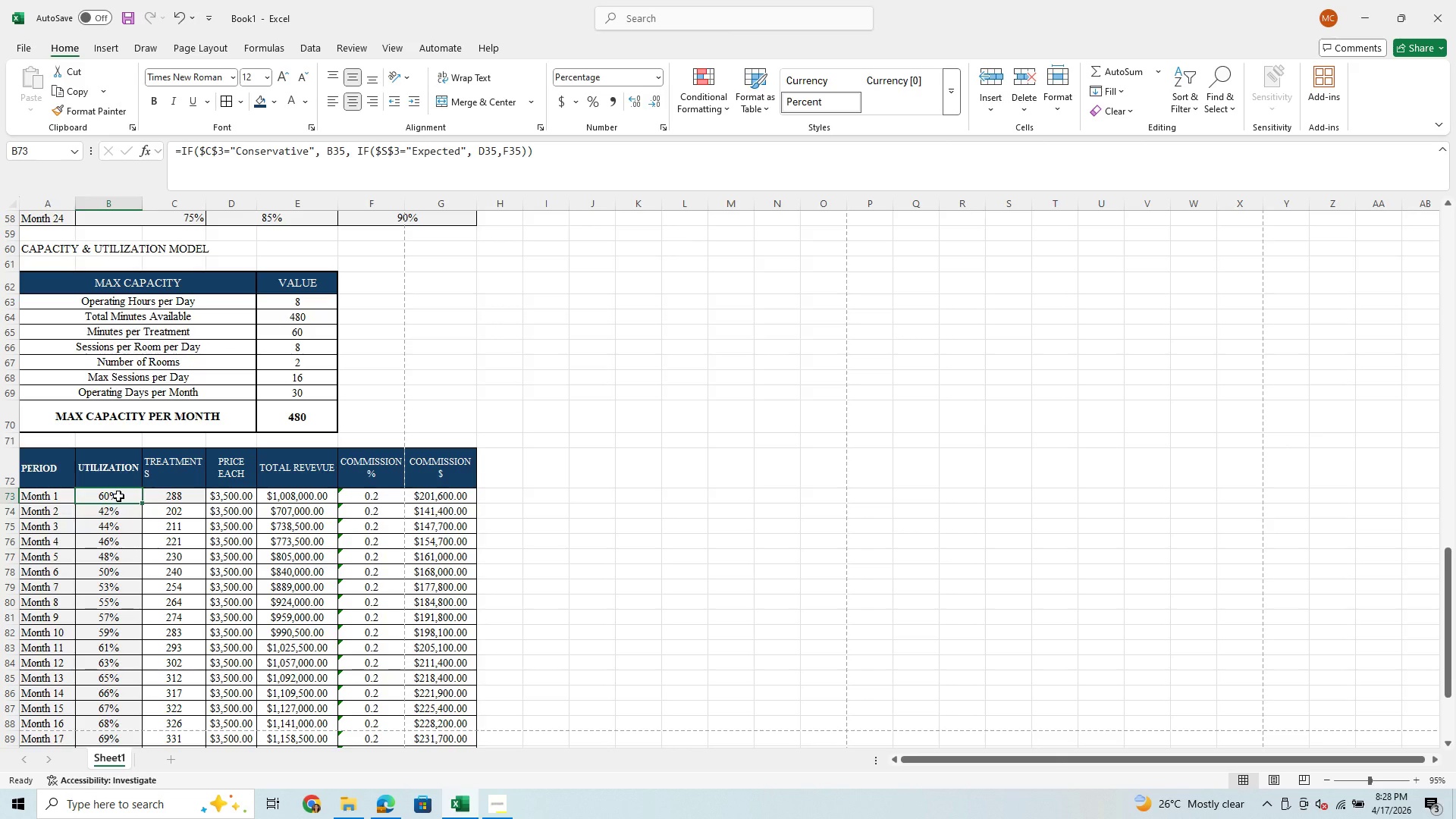 
scroll: coordinate [118, 496], scroll_direction: up, amount: 28.0
 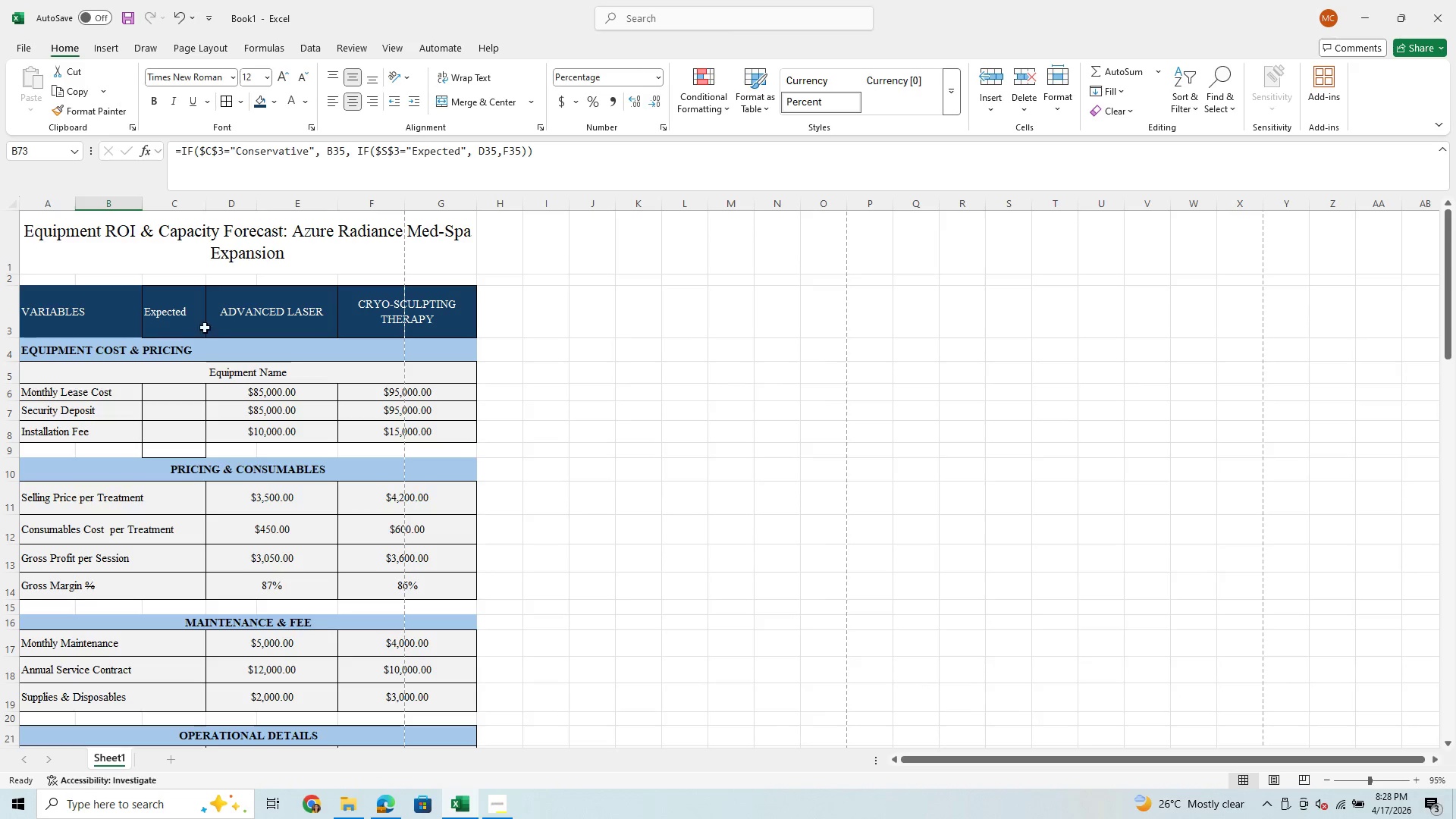 
left_click([193, 325])
 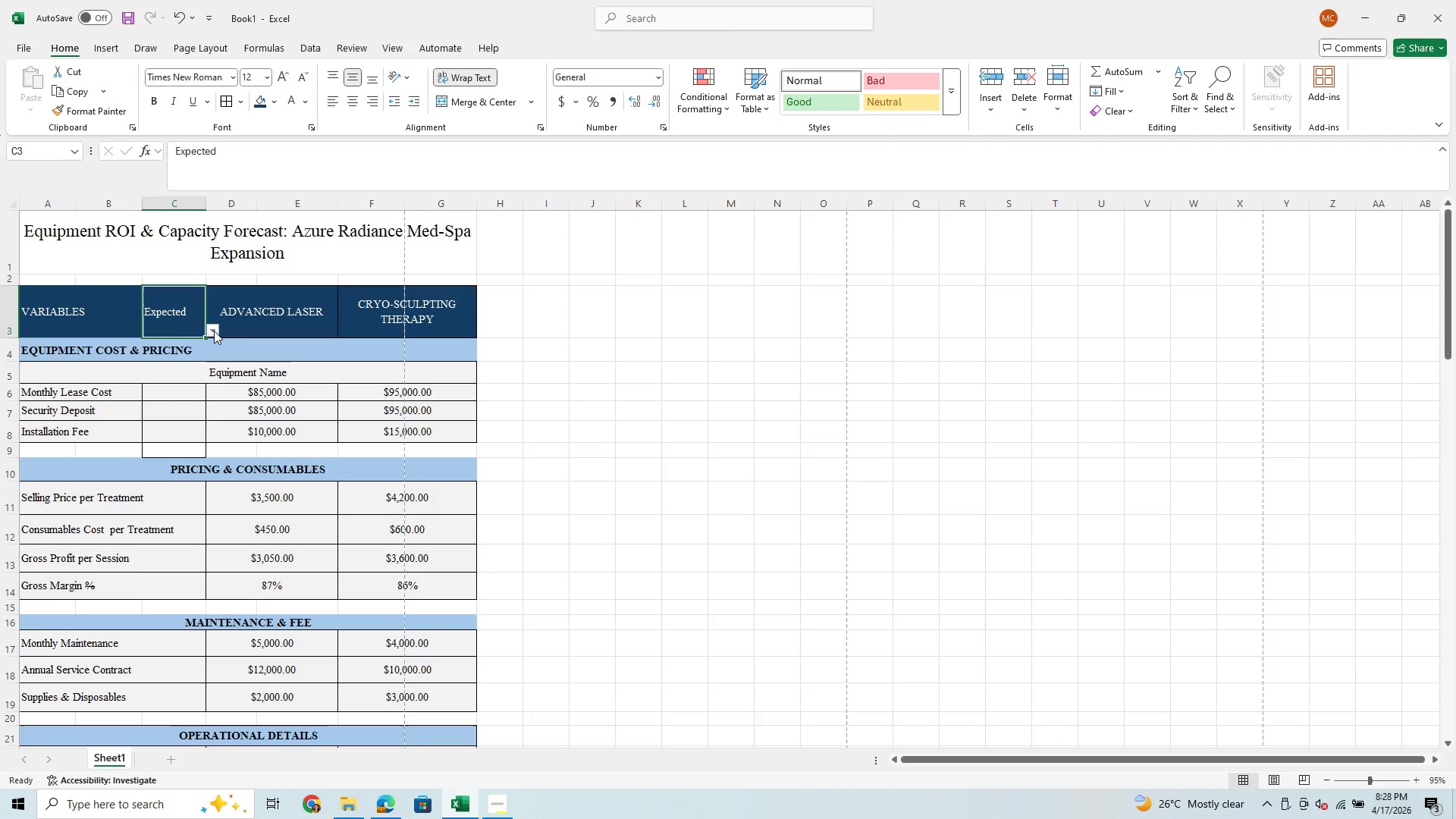 
left_click([214, 331])
 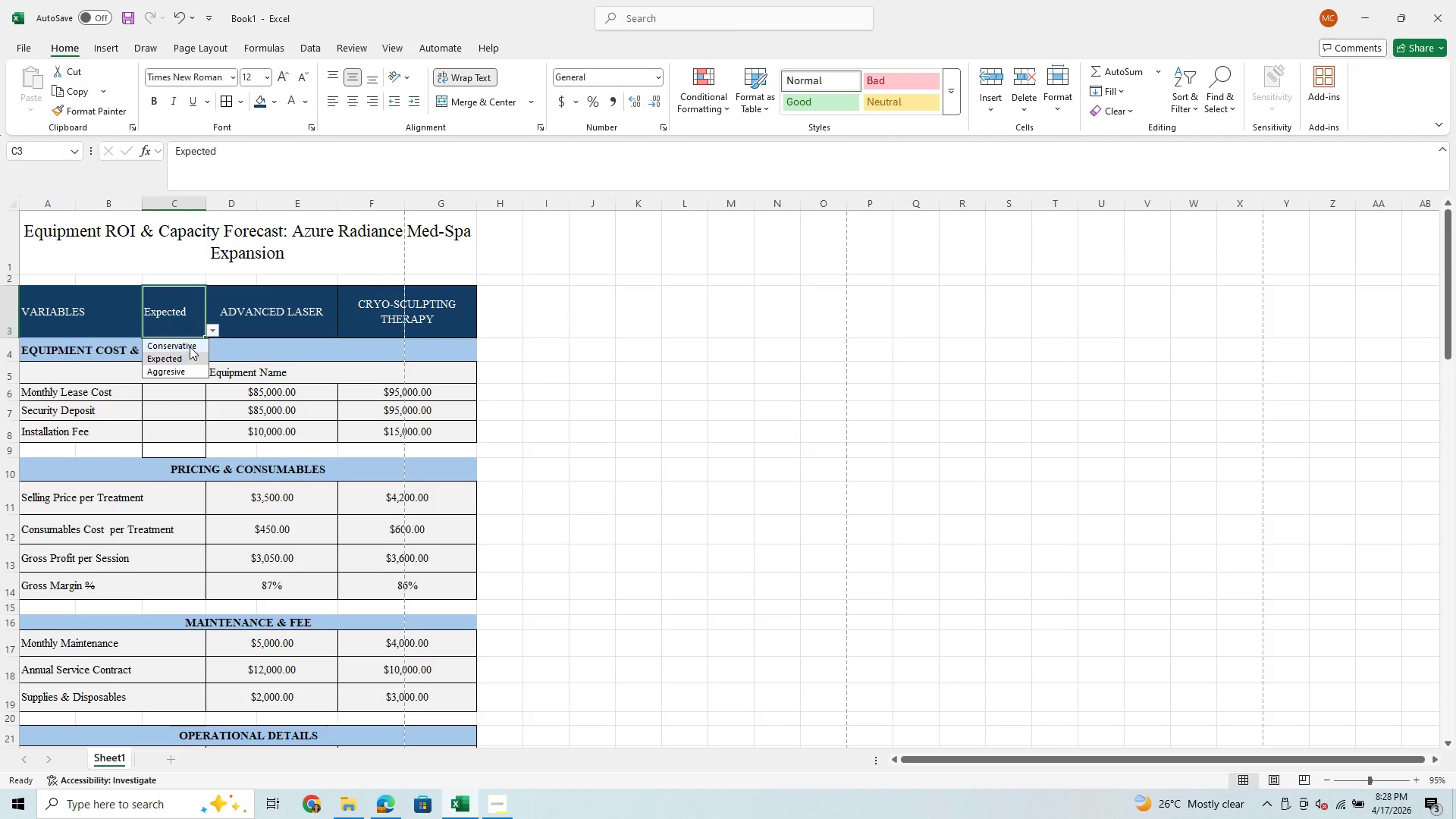 
left_click([193, 344])
 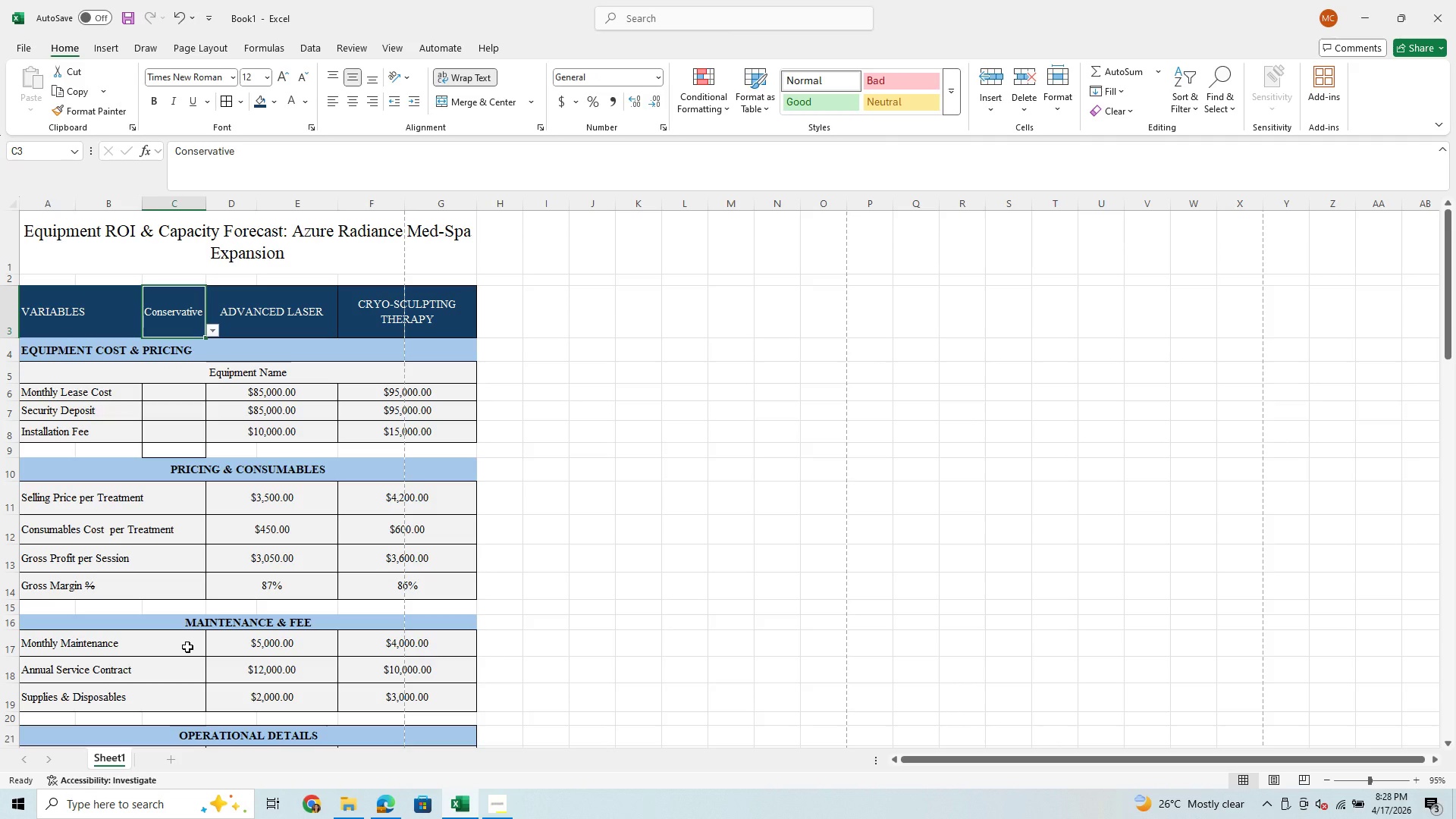 
scroll: coordinate [187, 647], scroll_direction: down, amount: 18.0
 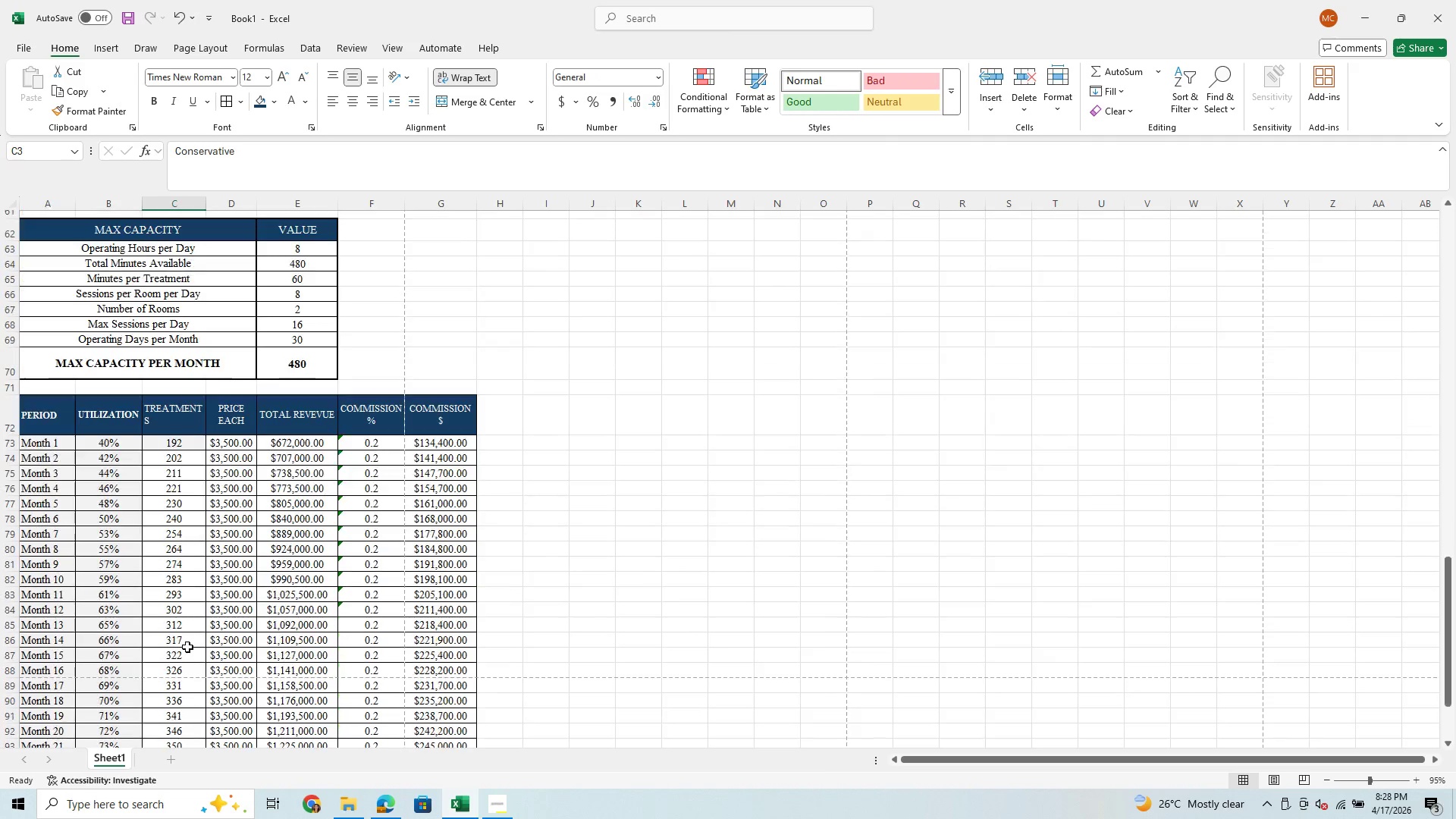 
scroll: coordinate [166, 588], scroll_direction: up, amount: 29.0
 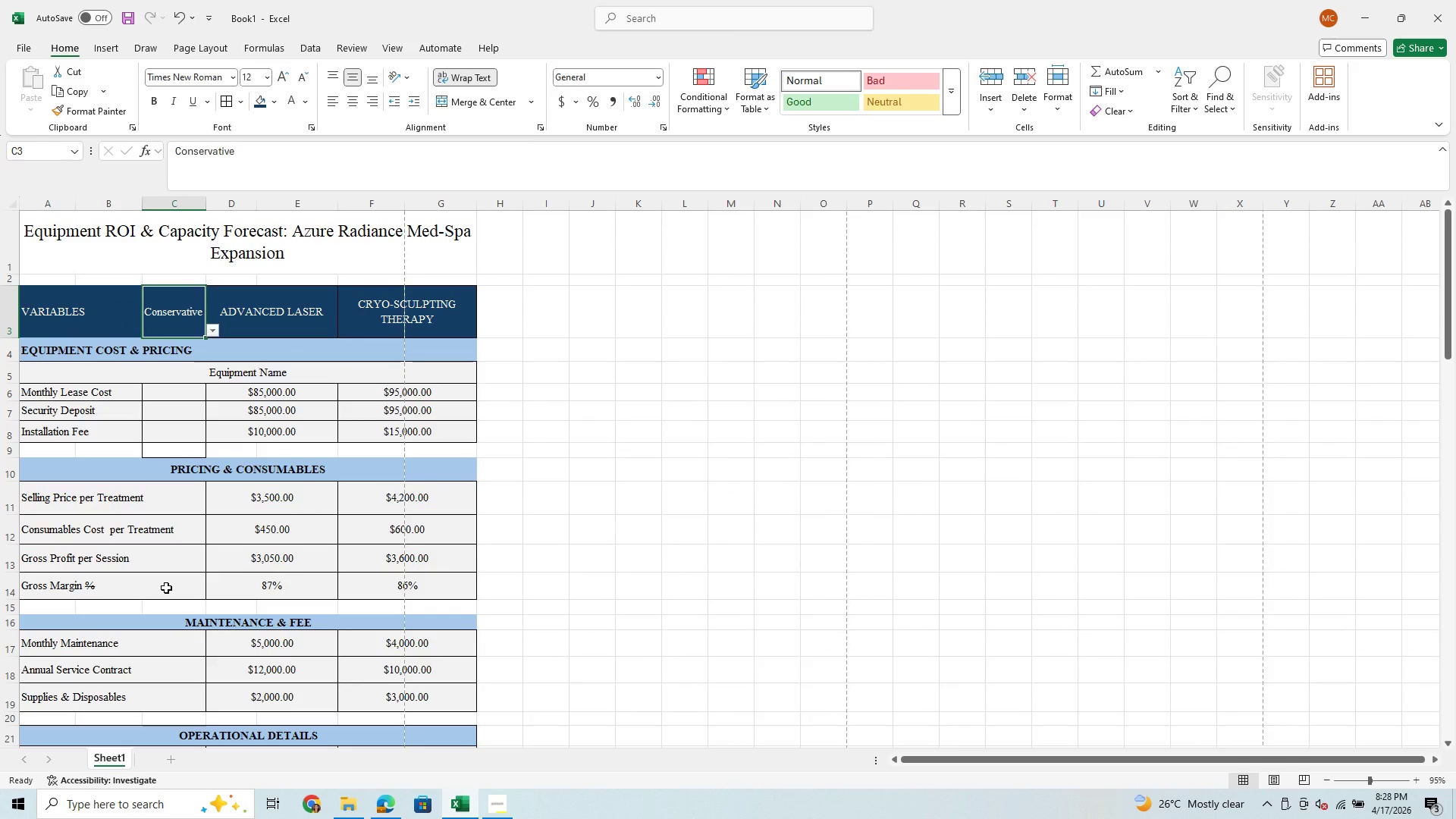 
wait(7.88)
 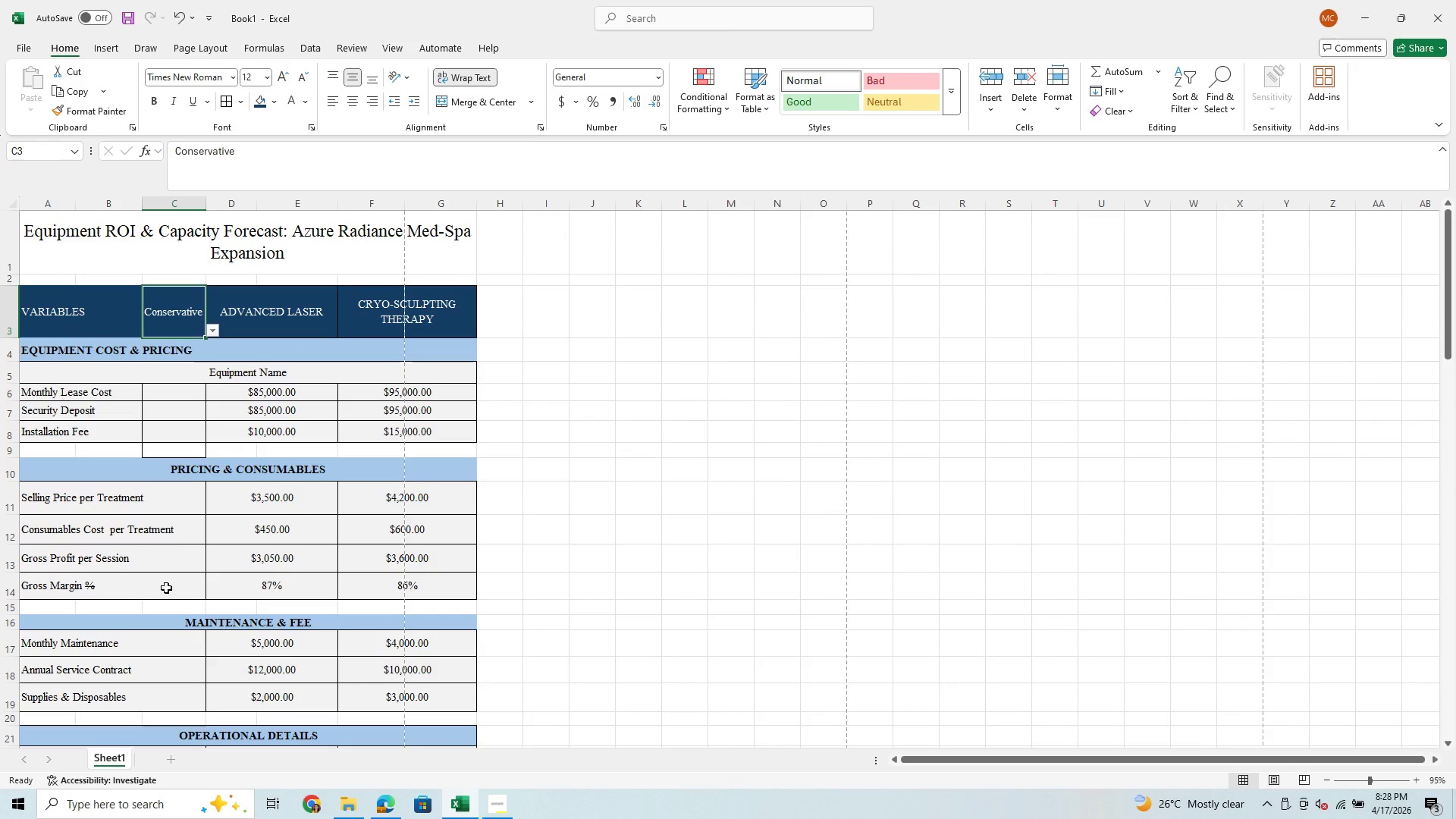 
left_click([212, 325])
 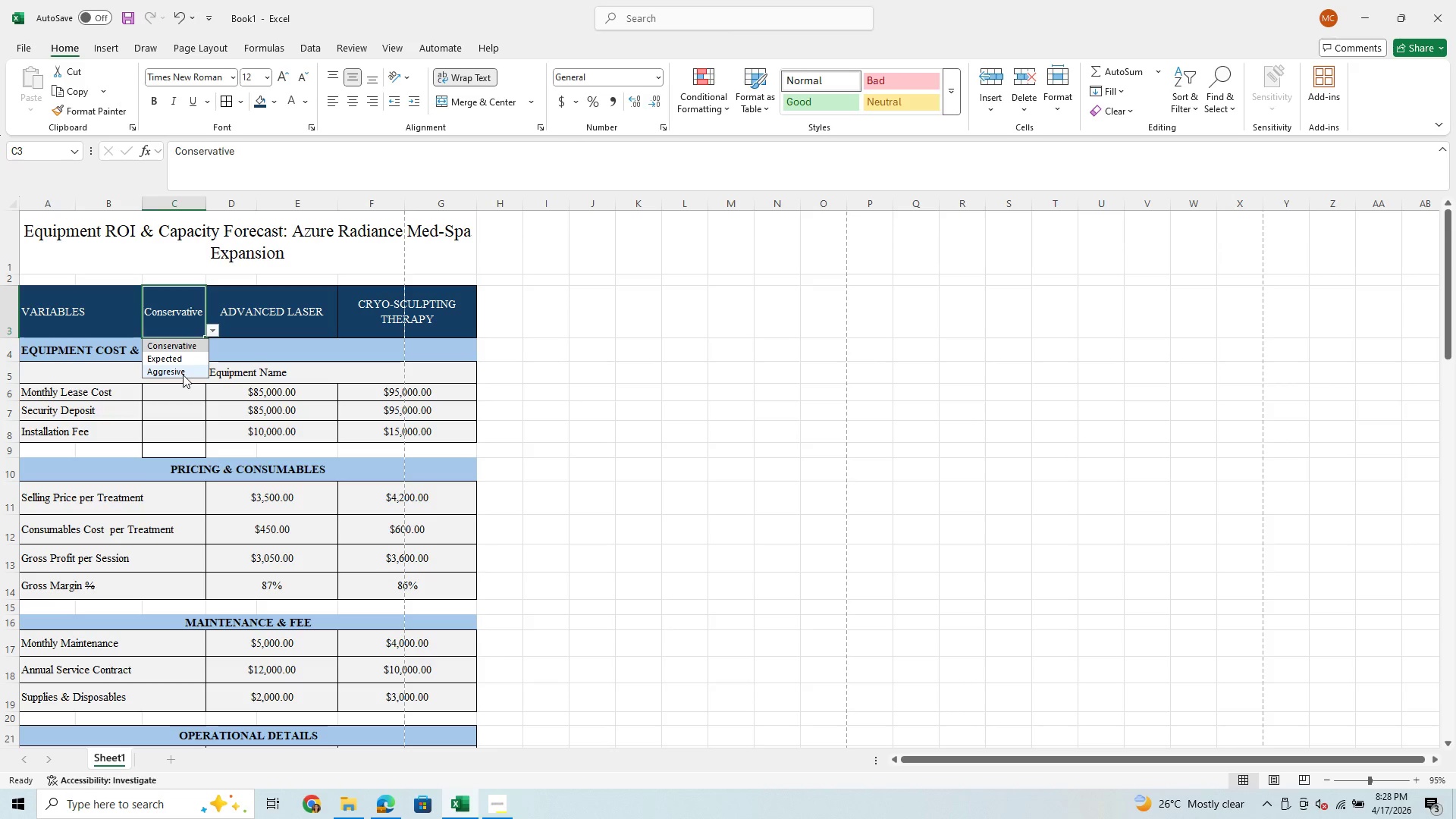 
left_click([183, 375])
 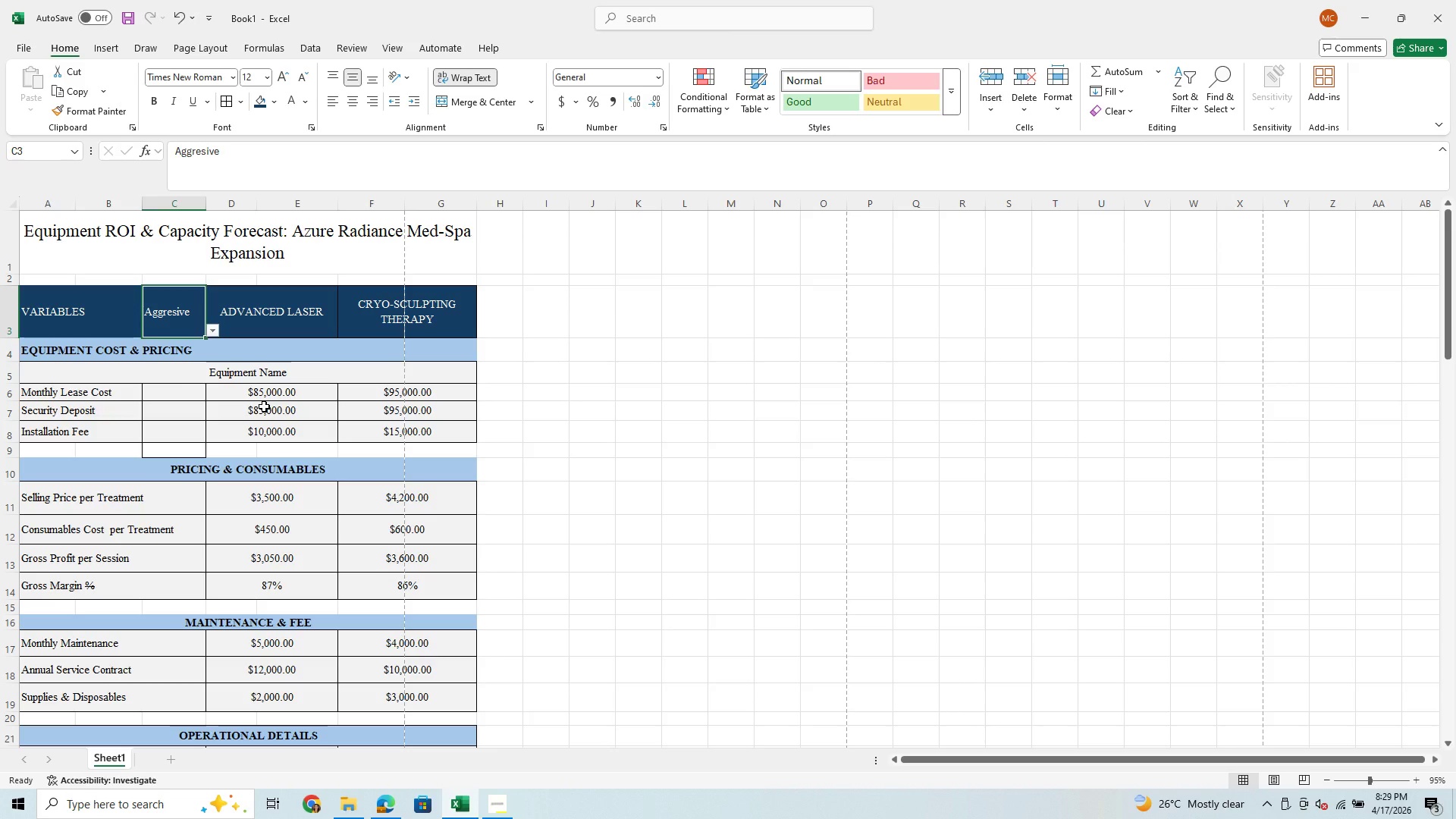 
wait(9.06)
 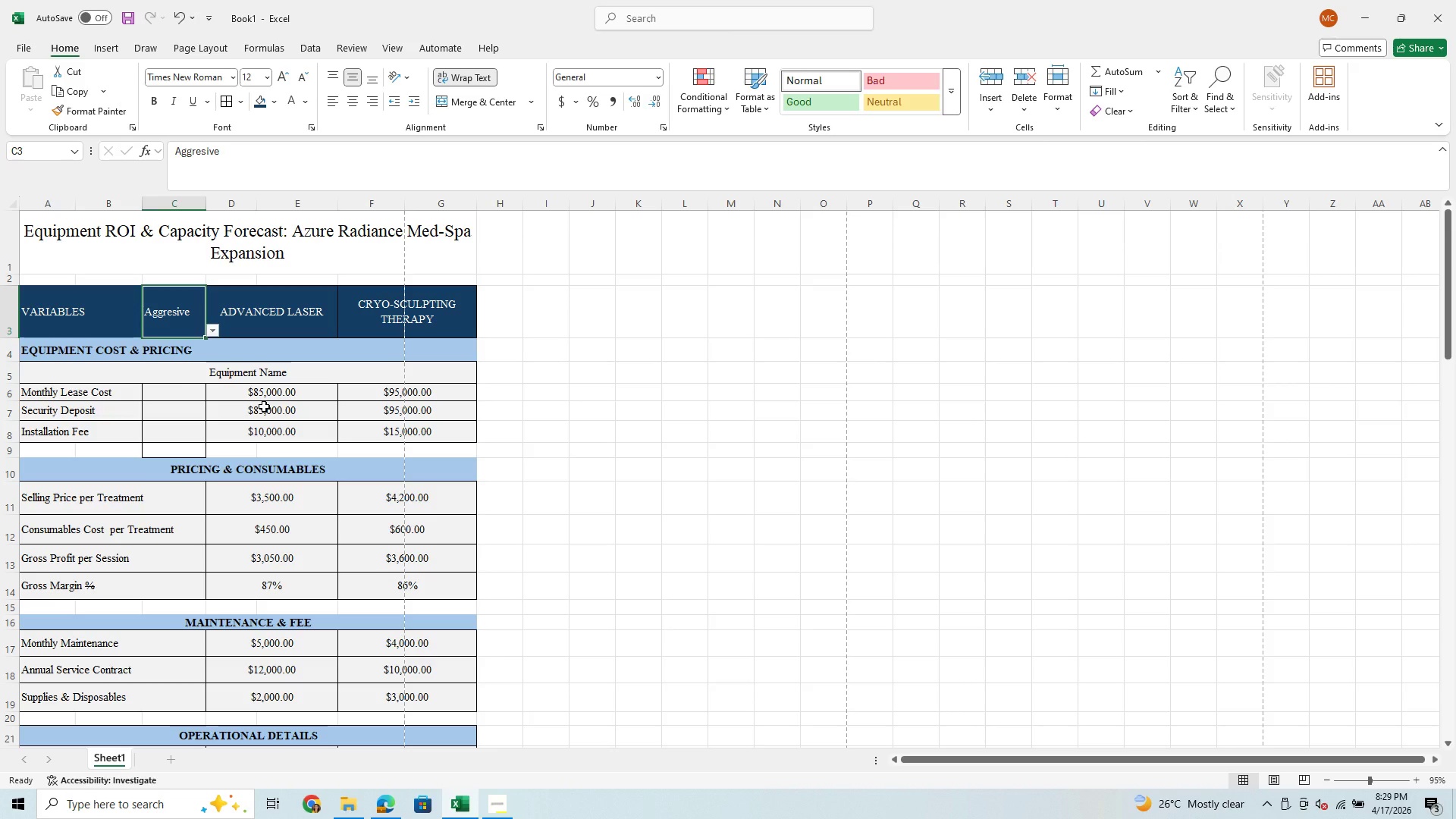 
scroll: coordinate [264, 406], scroll_direction: up, amount: 2.0
 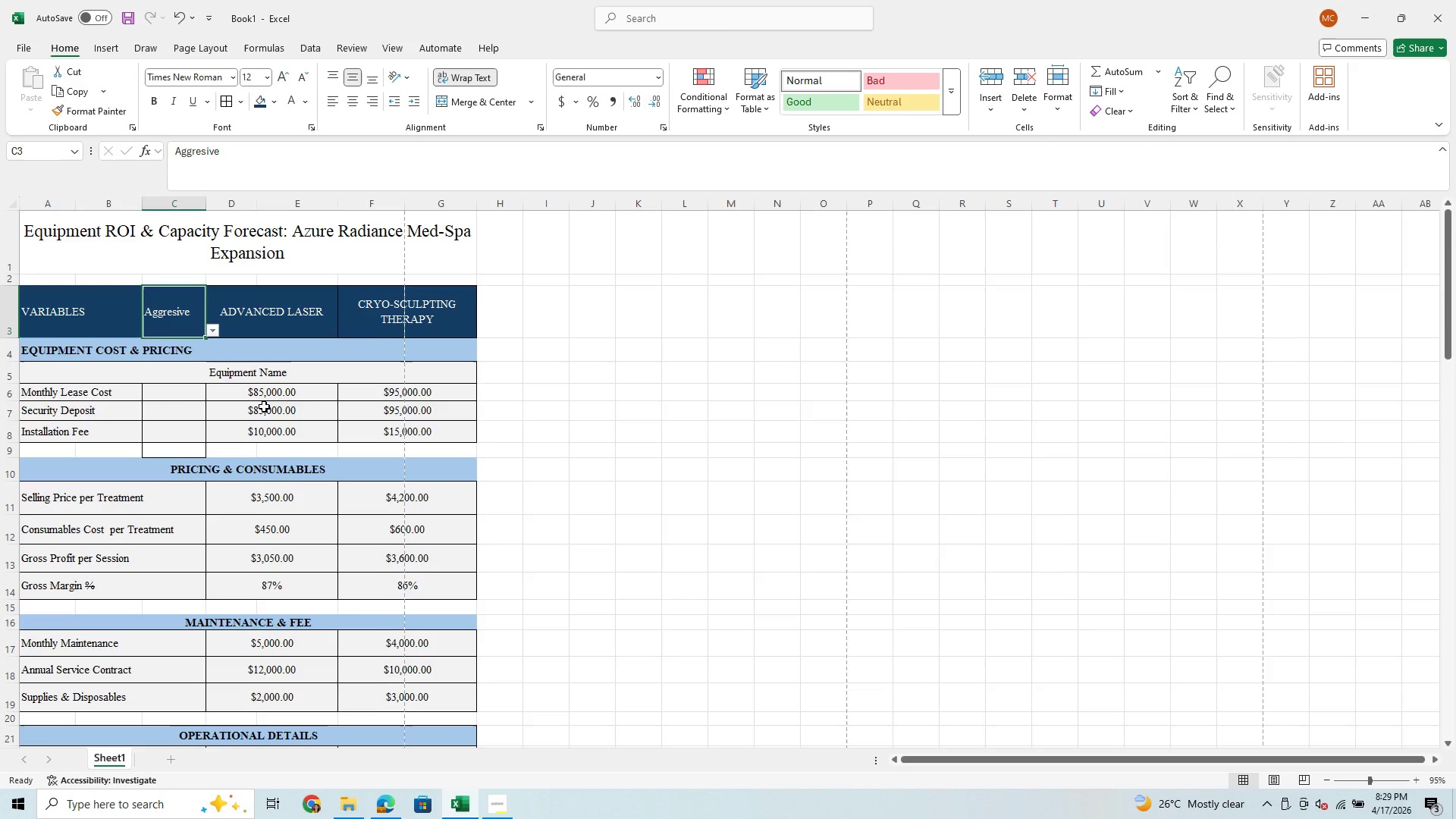 
scroll: coordinate [264, 406], scroll_direction: down, amount: 2.0
 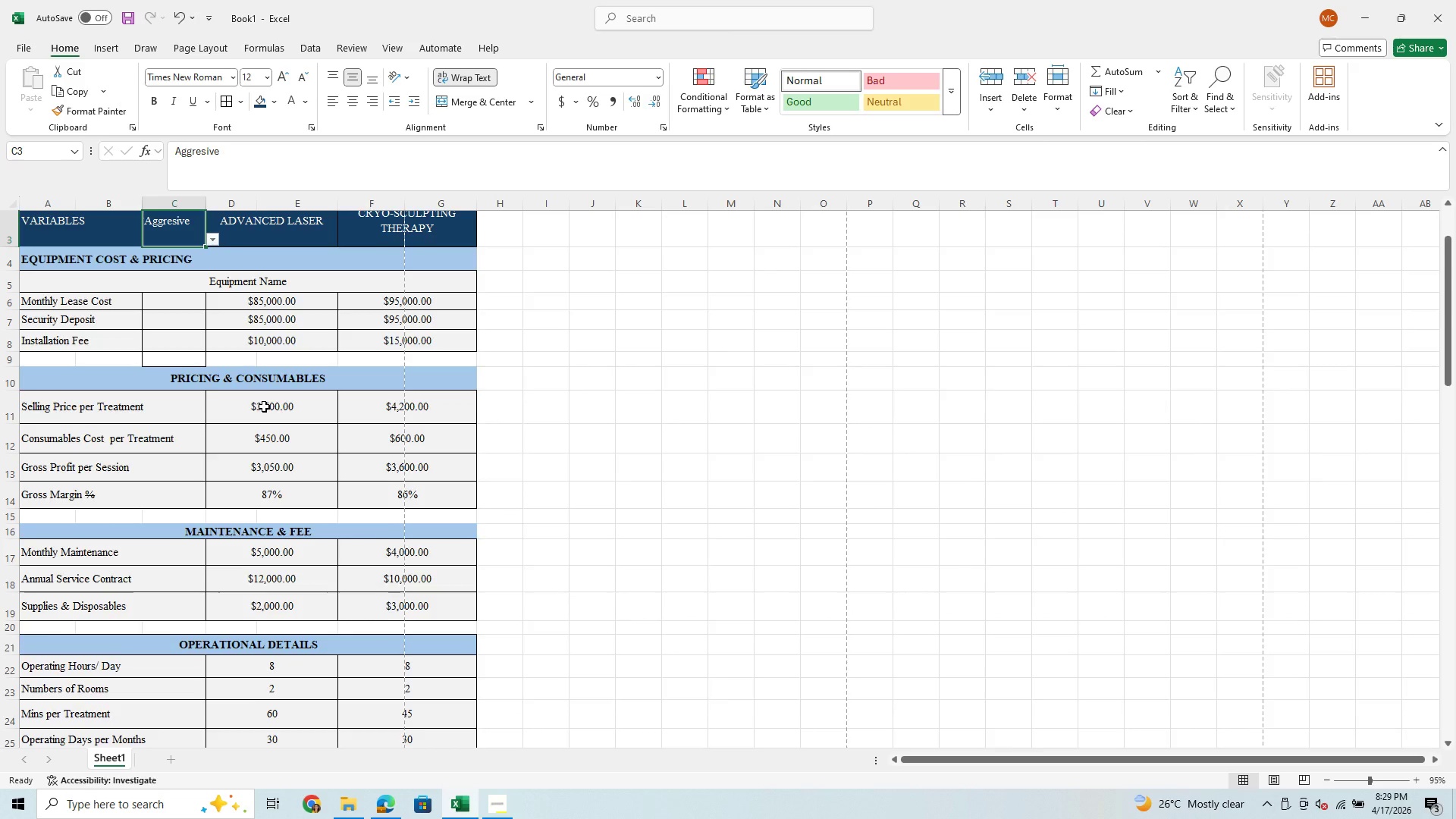 
scroll: coordinate [264, 406], scroll_direction: up, amount: 2.0
 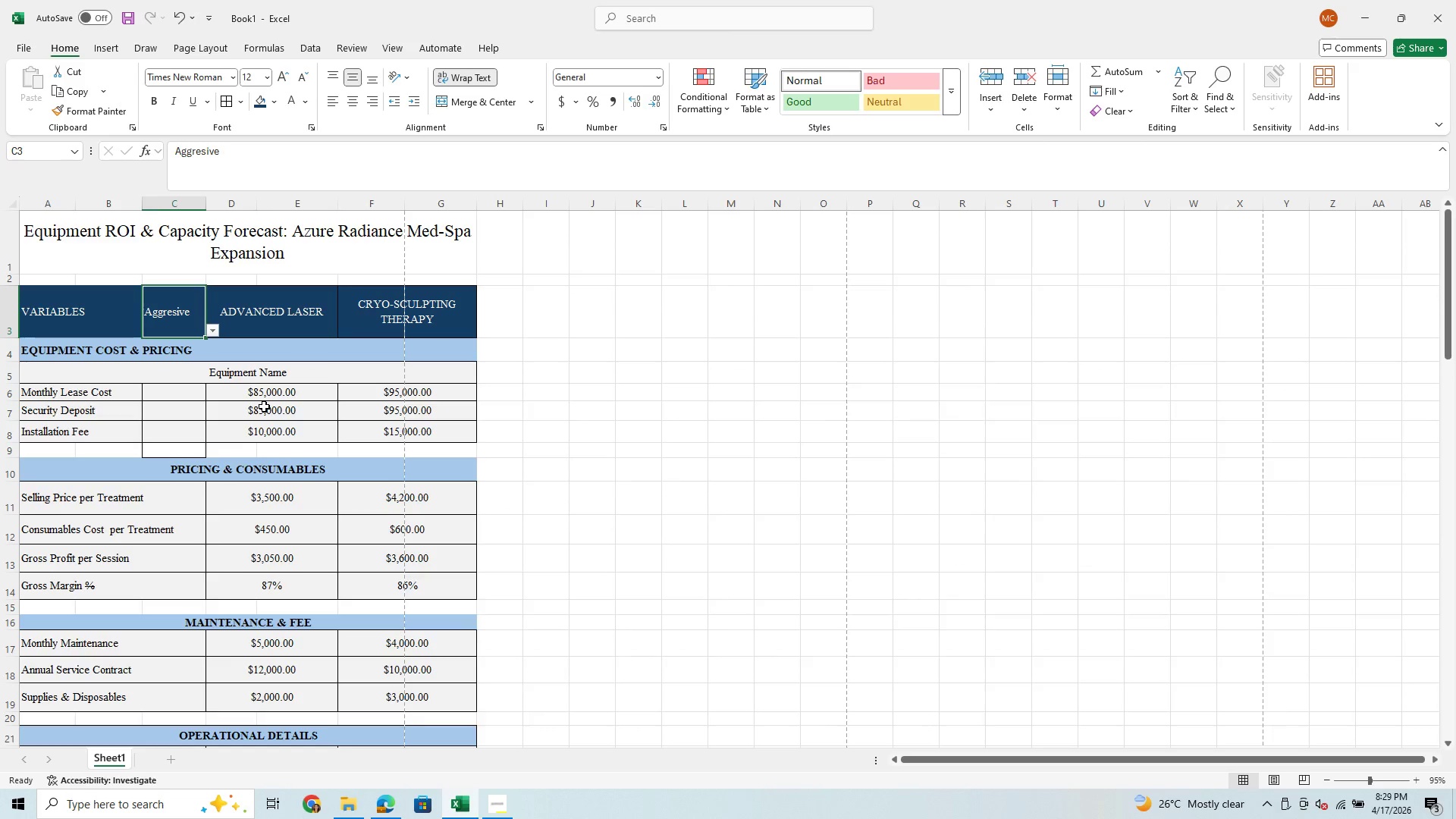 
scroll: coordinate [264, 406], scroll_direction: down, amount: 27.0
 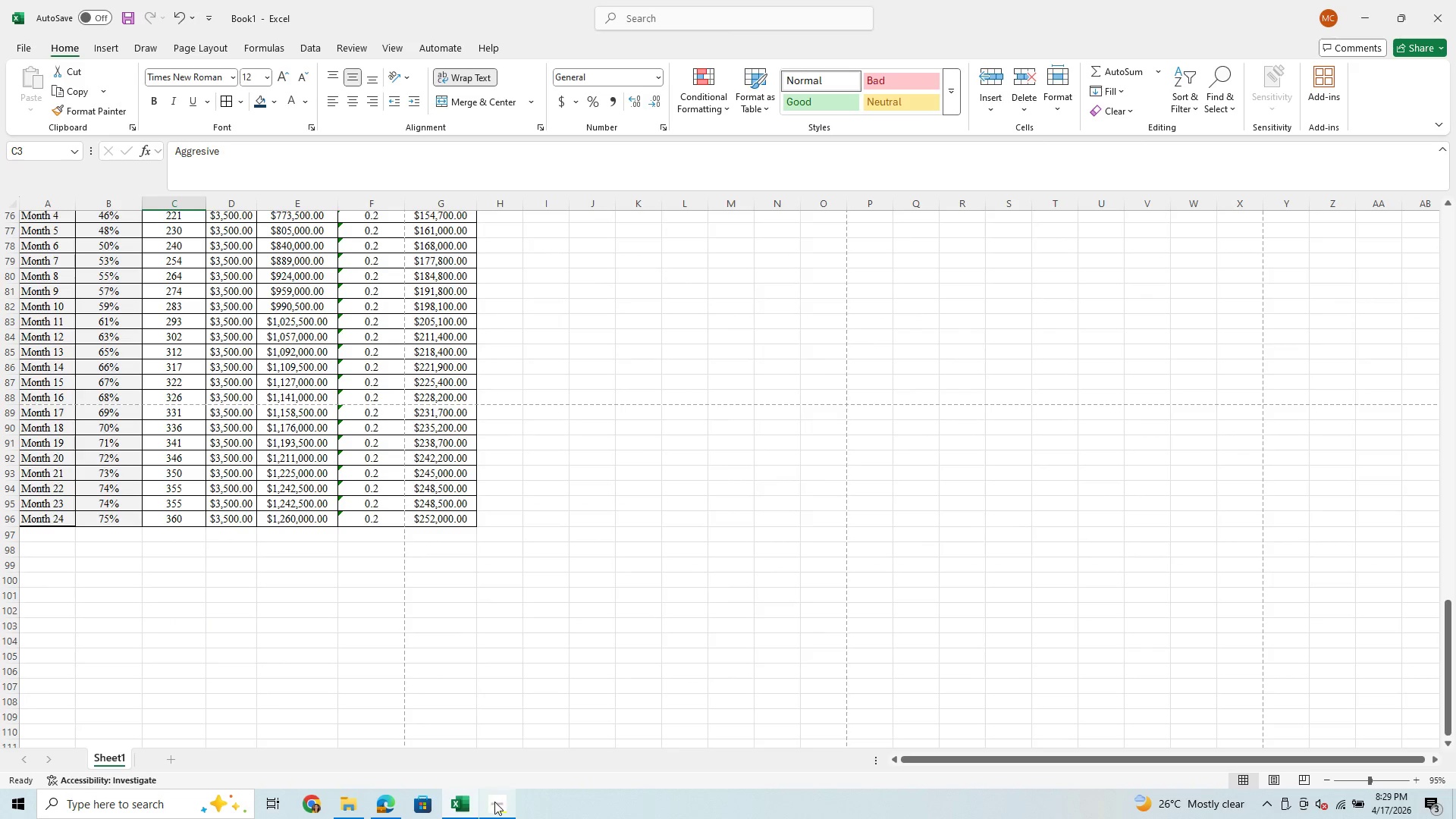 
left_click([513, 775])